 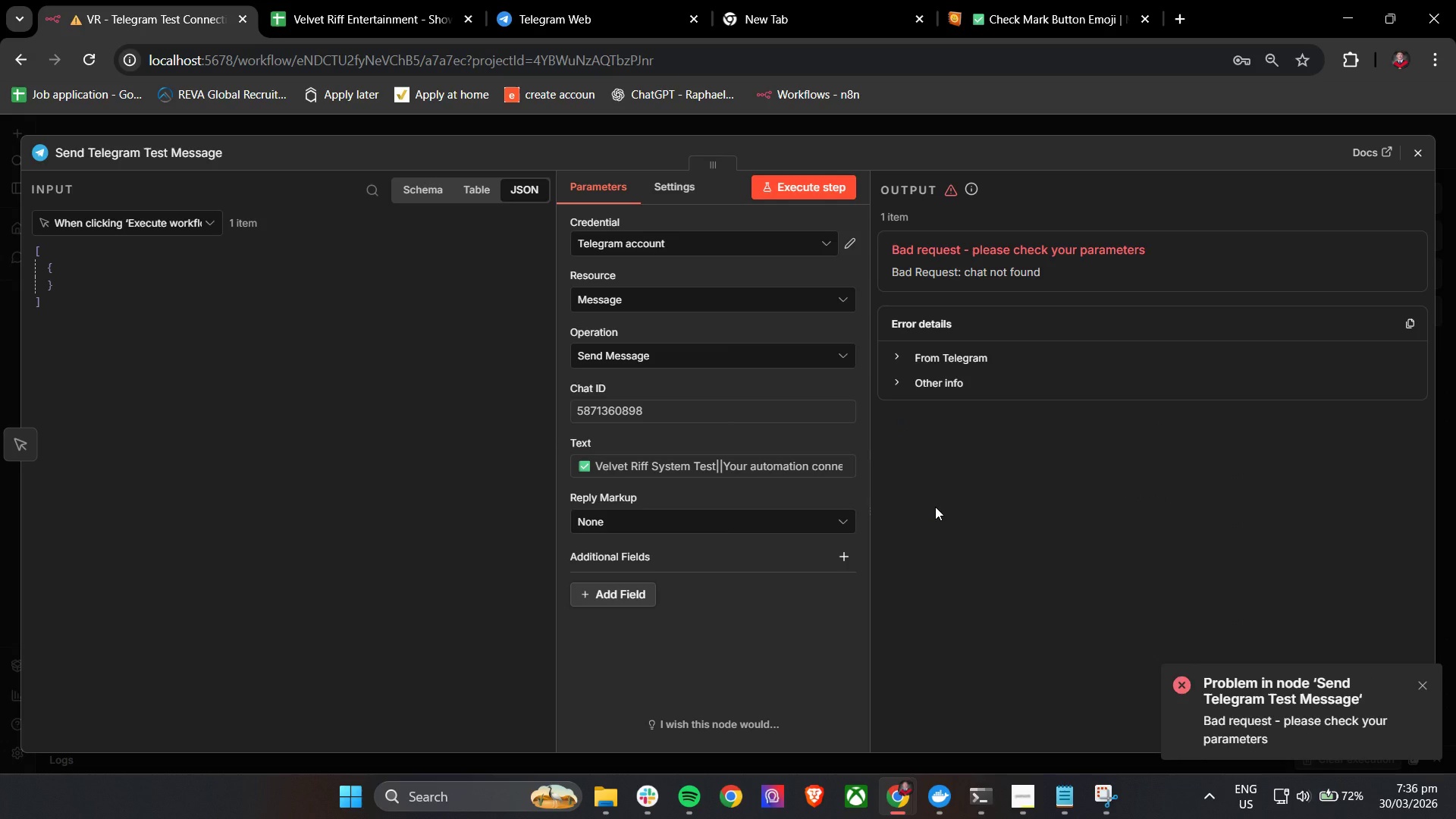 
left_click([1043, 0])
 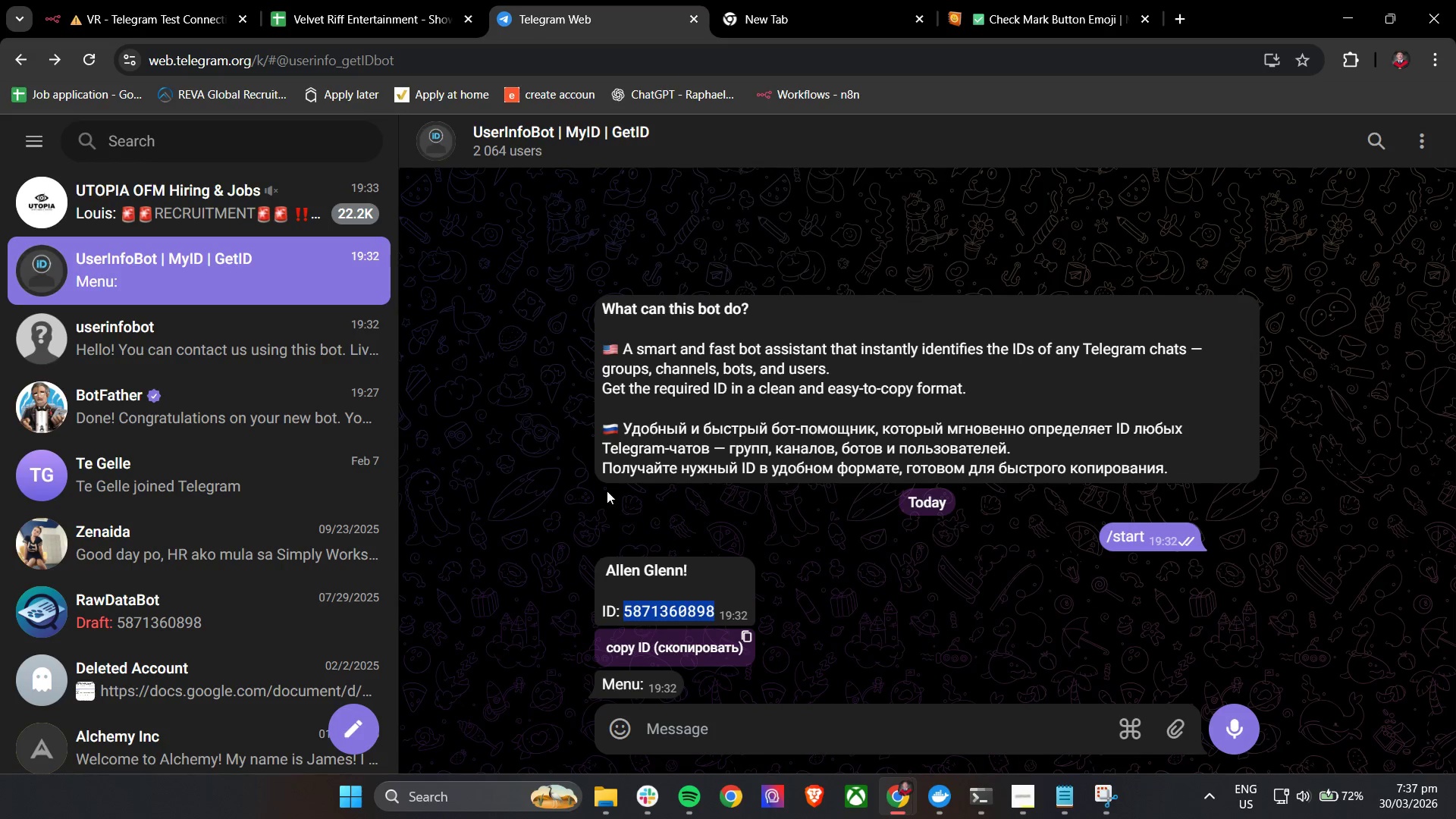 
scroll: coordinate [610, 492], scroll_direction: down, amount: 4.0
 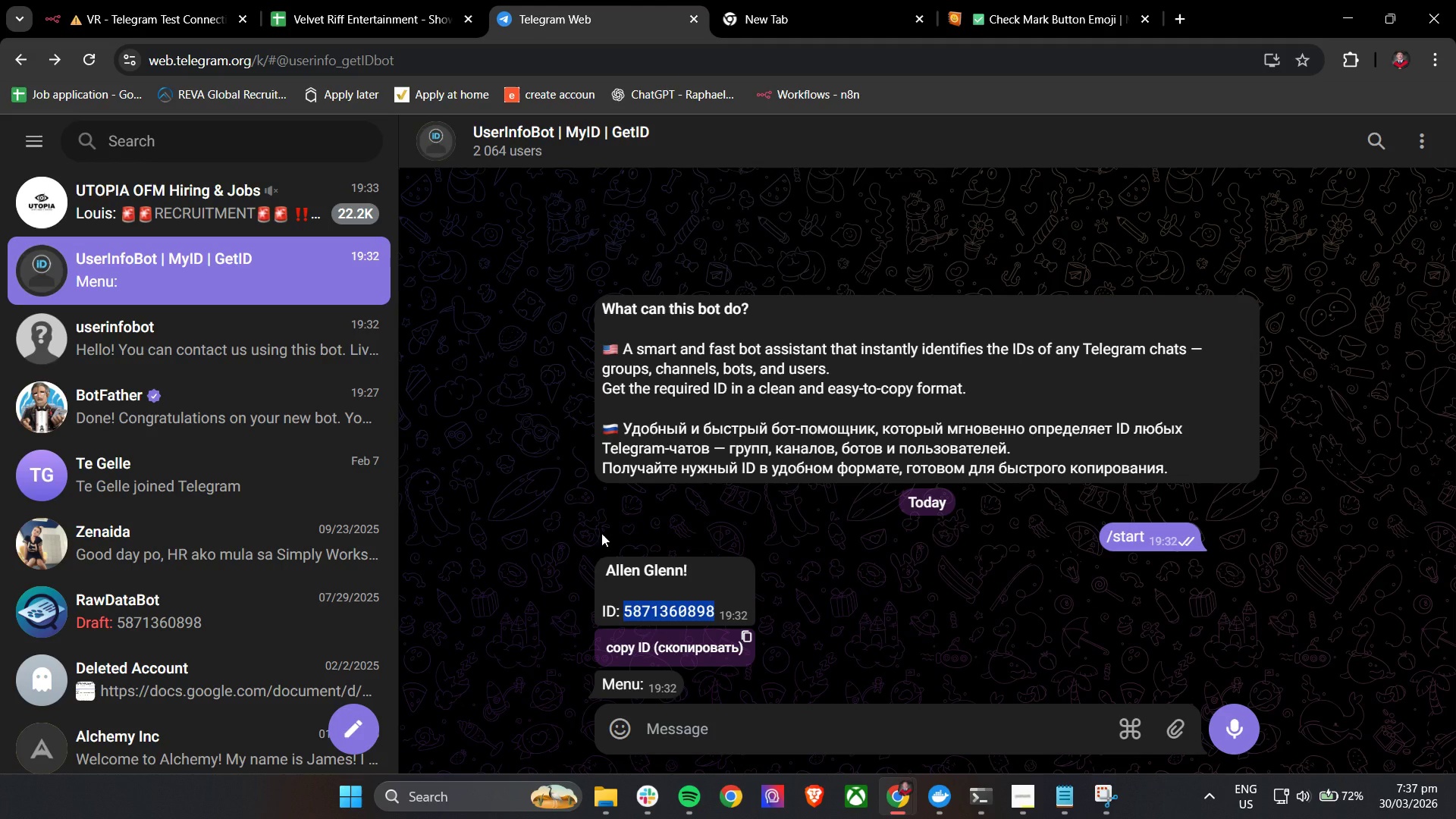 
wait(14.46)
 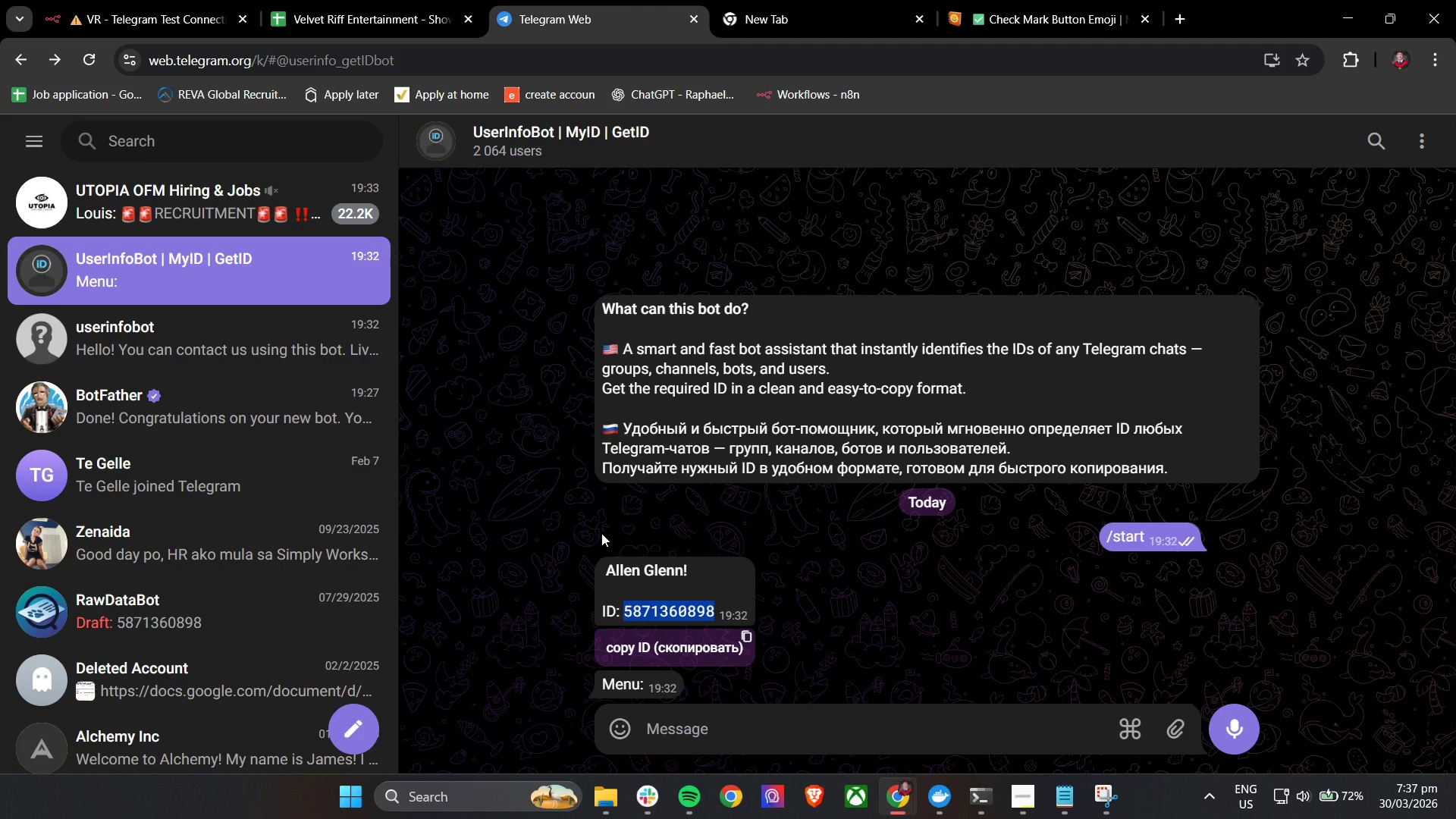 
left_click([177, 136])
 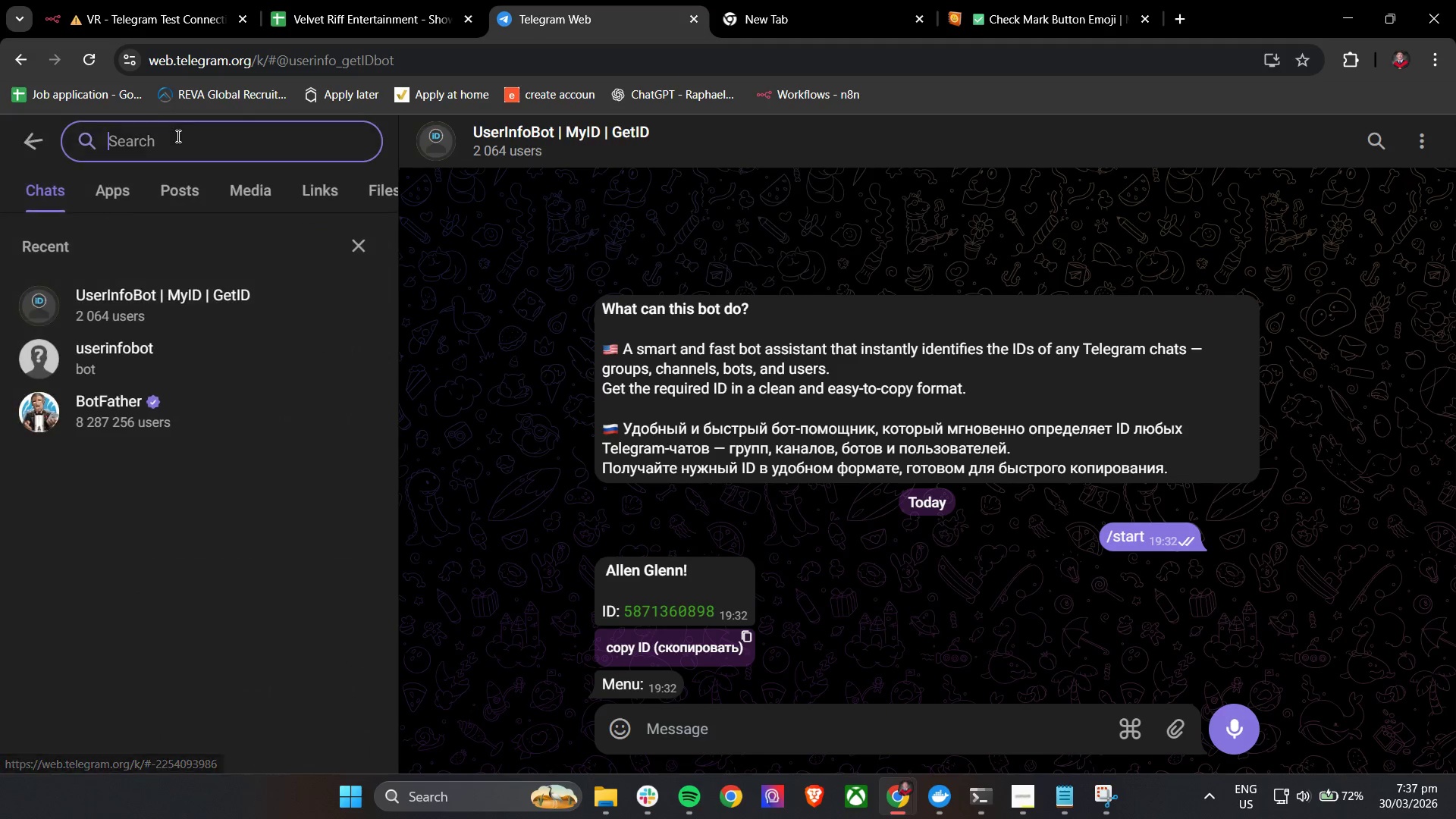 
type(@velvet)
 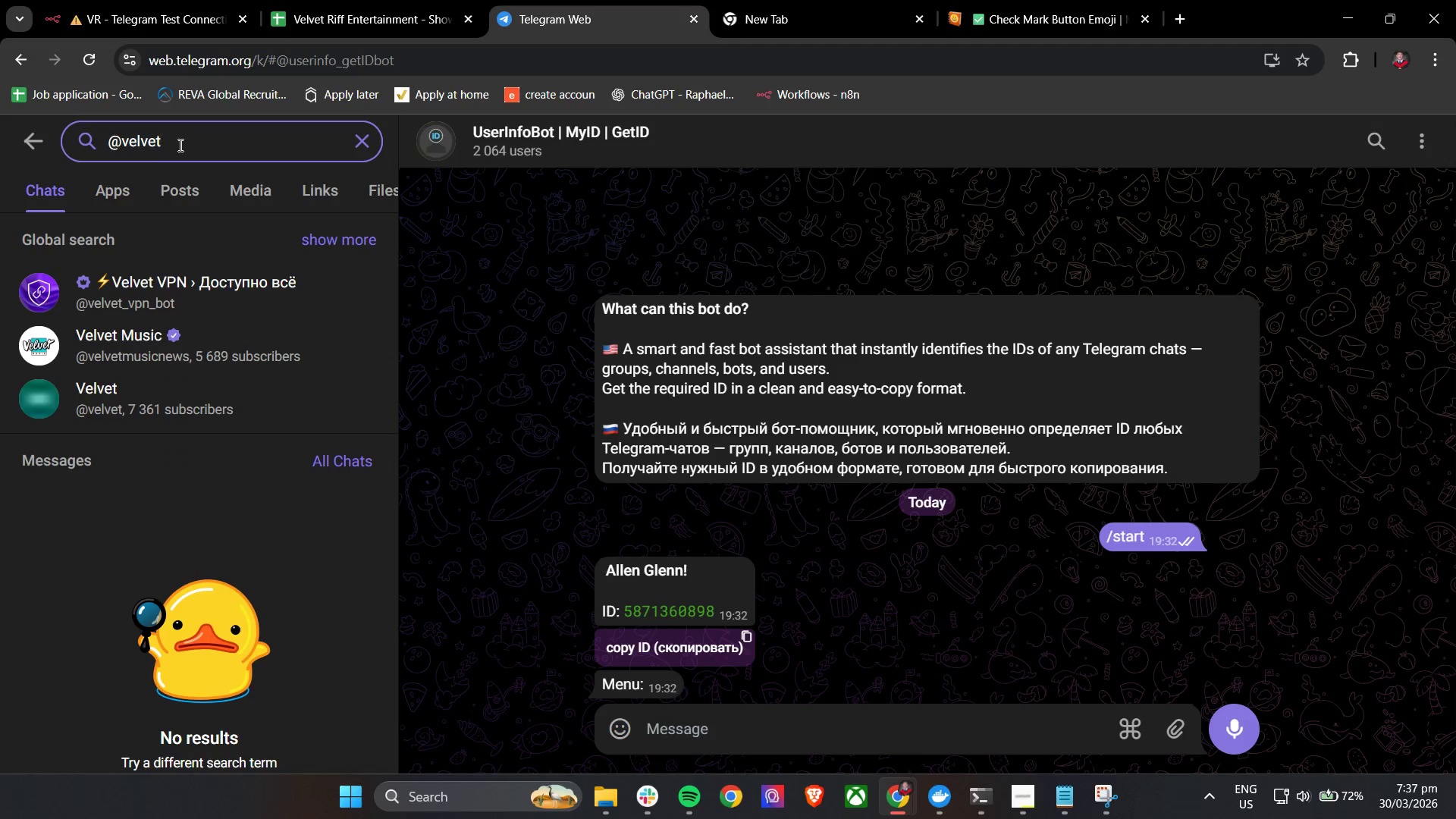 
wait(5.19)
 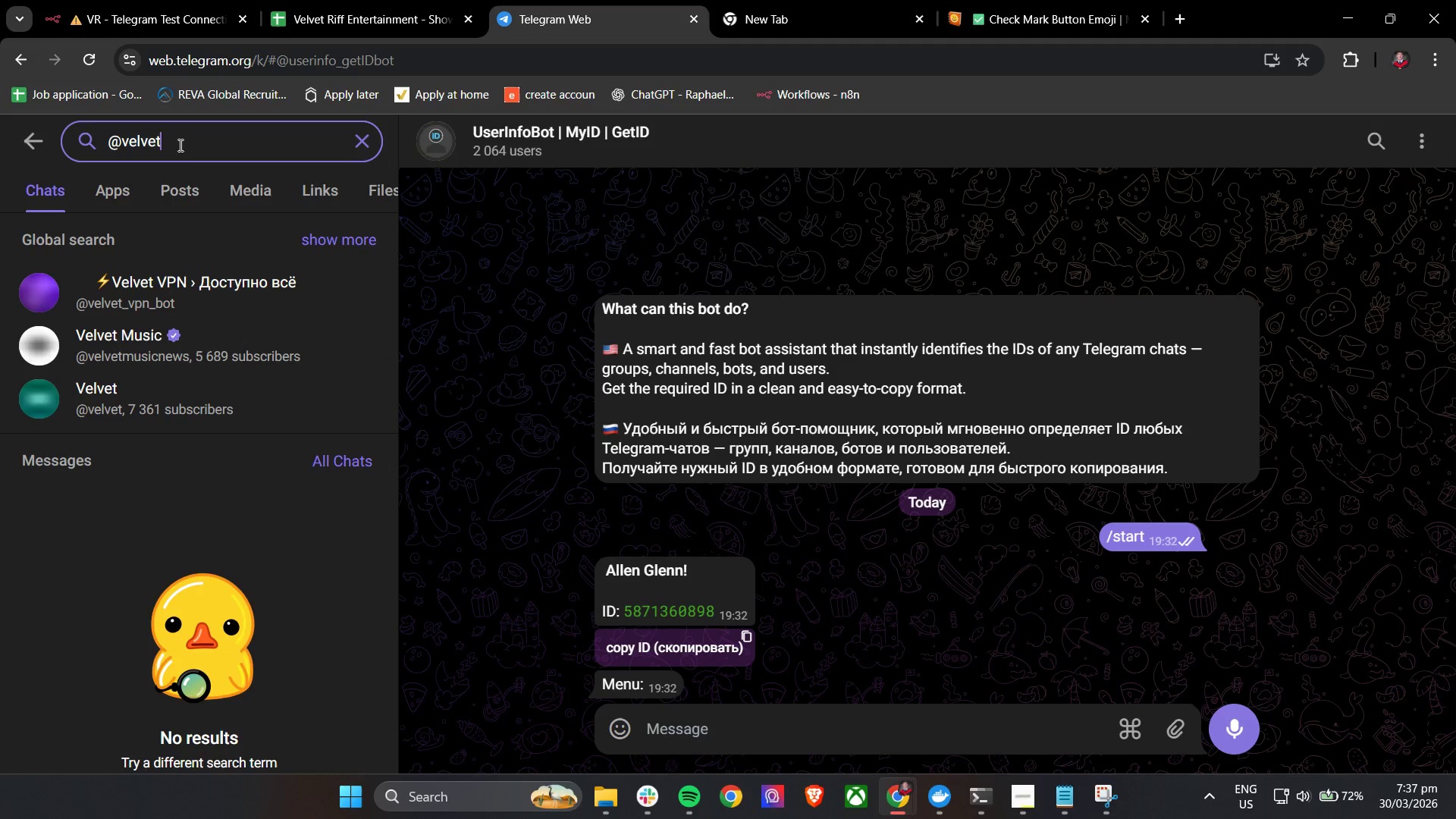 
type(_alrt)
 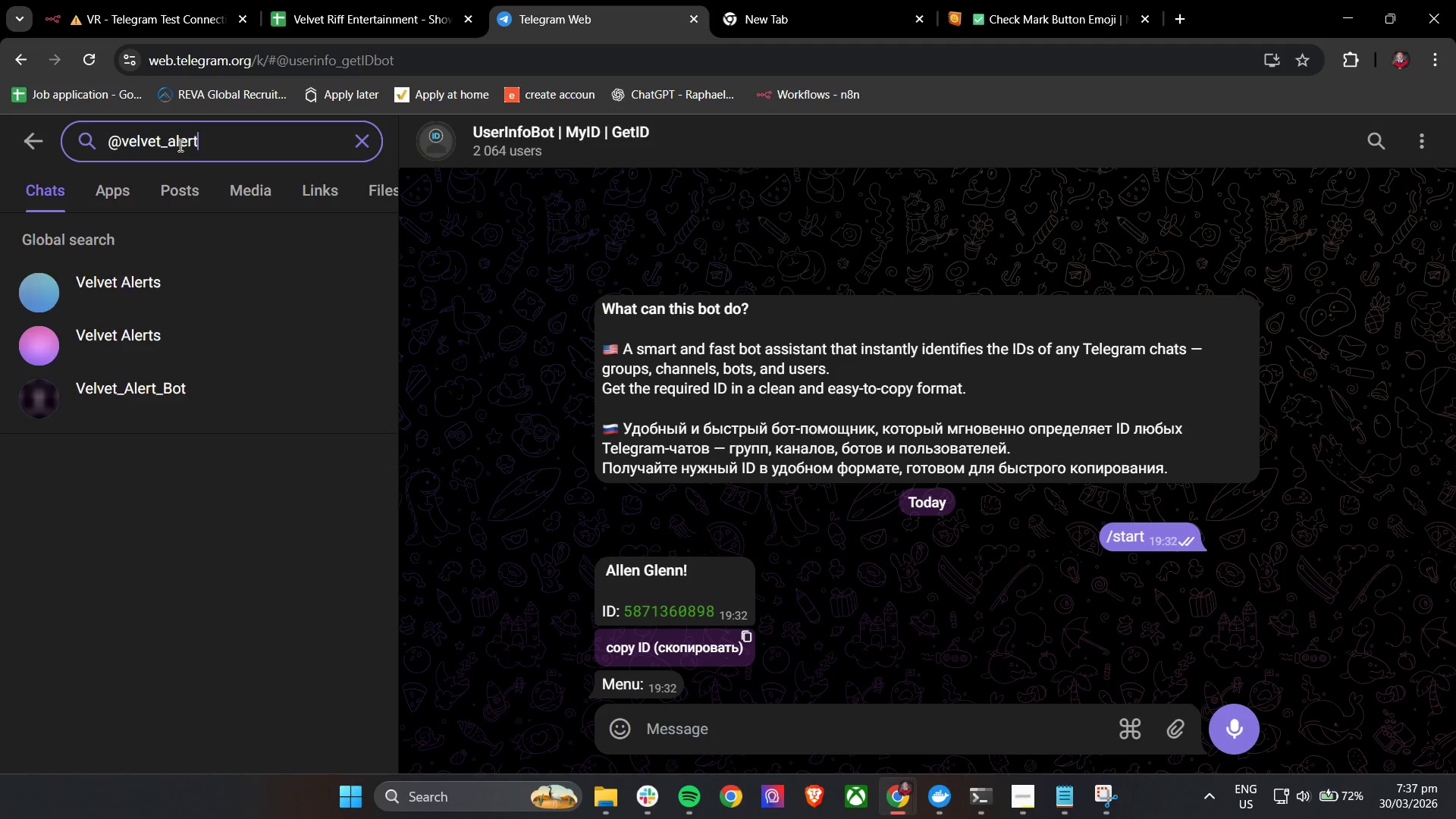 
hold_key(key=E, duration=0.31)
 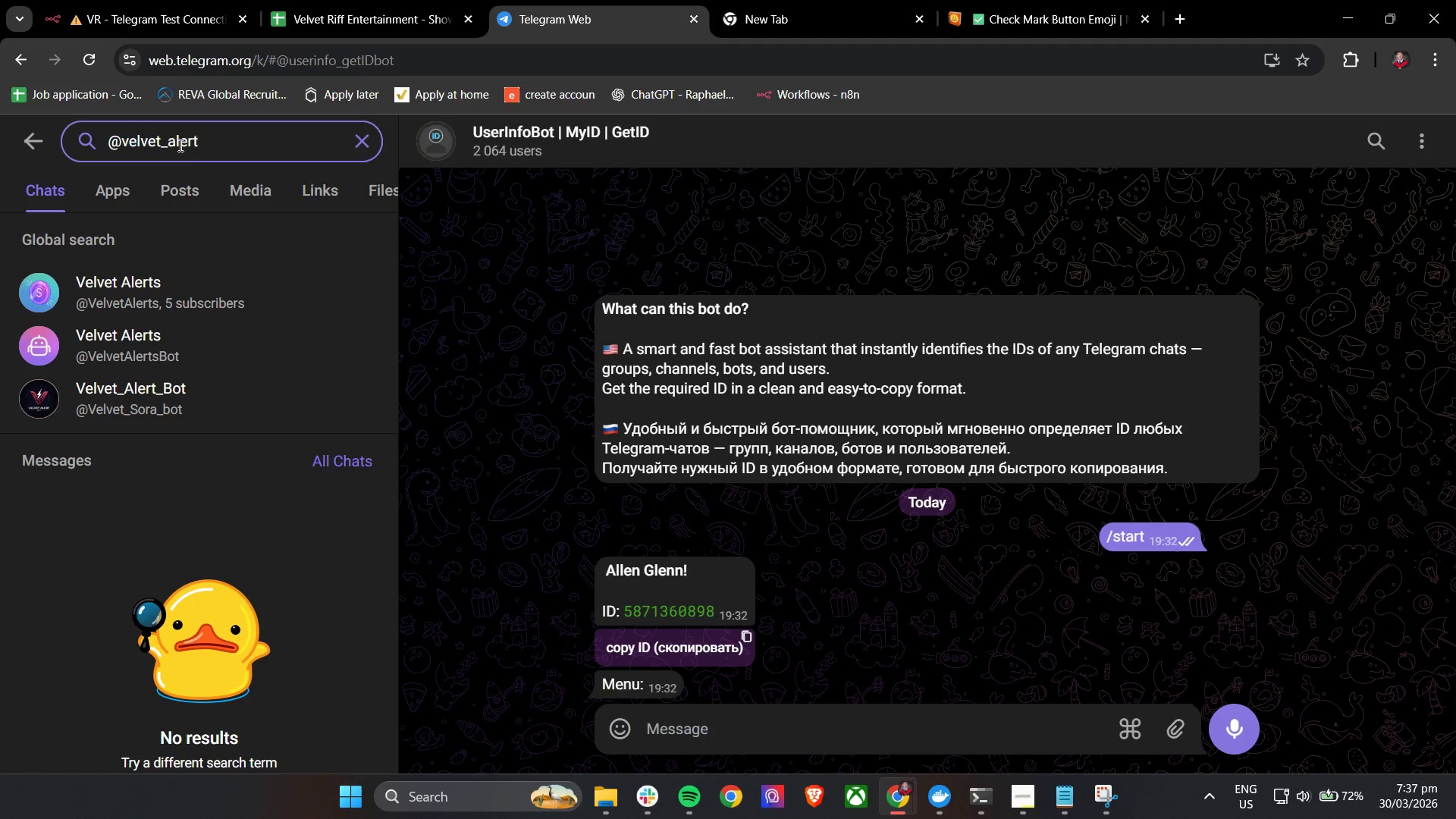 
wait(6.38)
 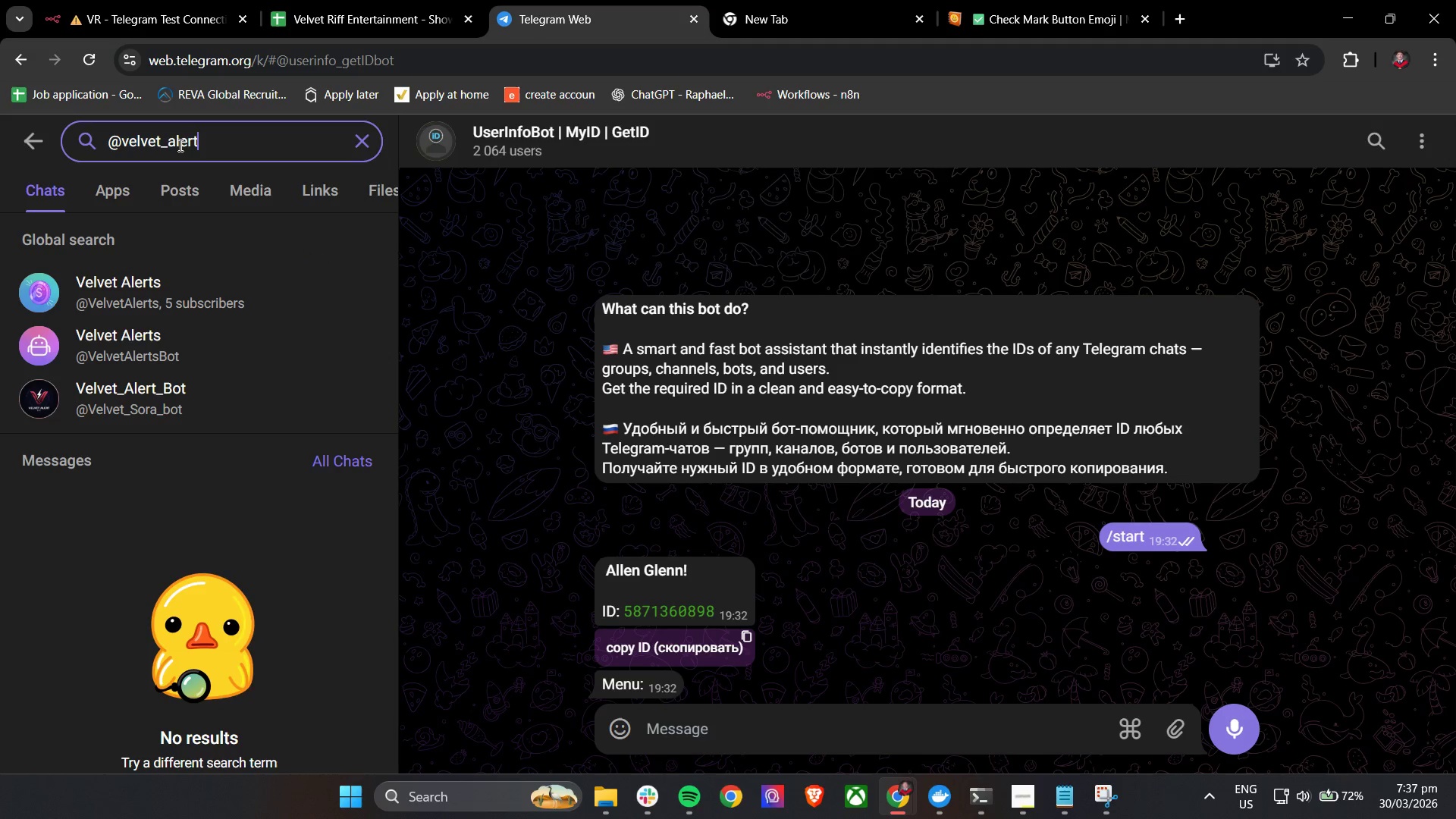 
type(s_bot)
 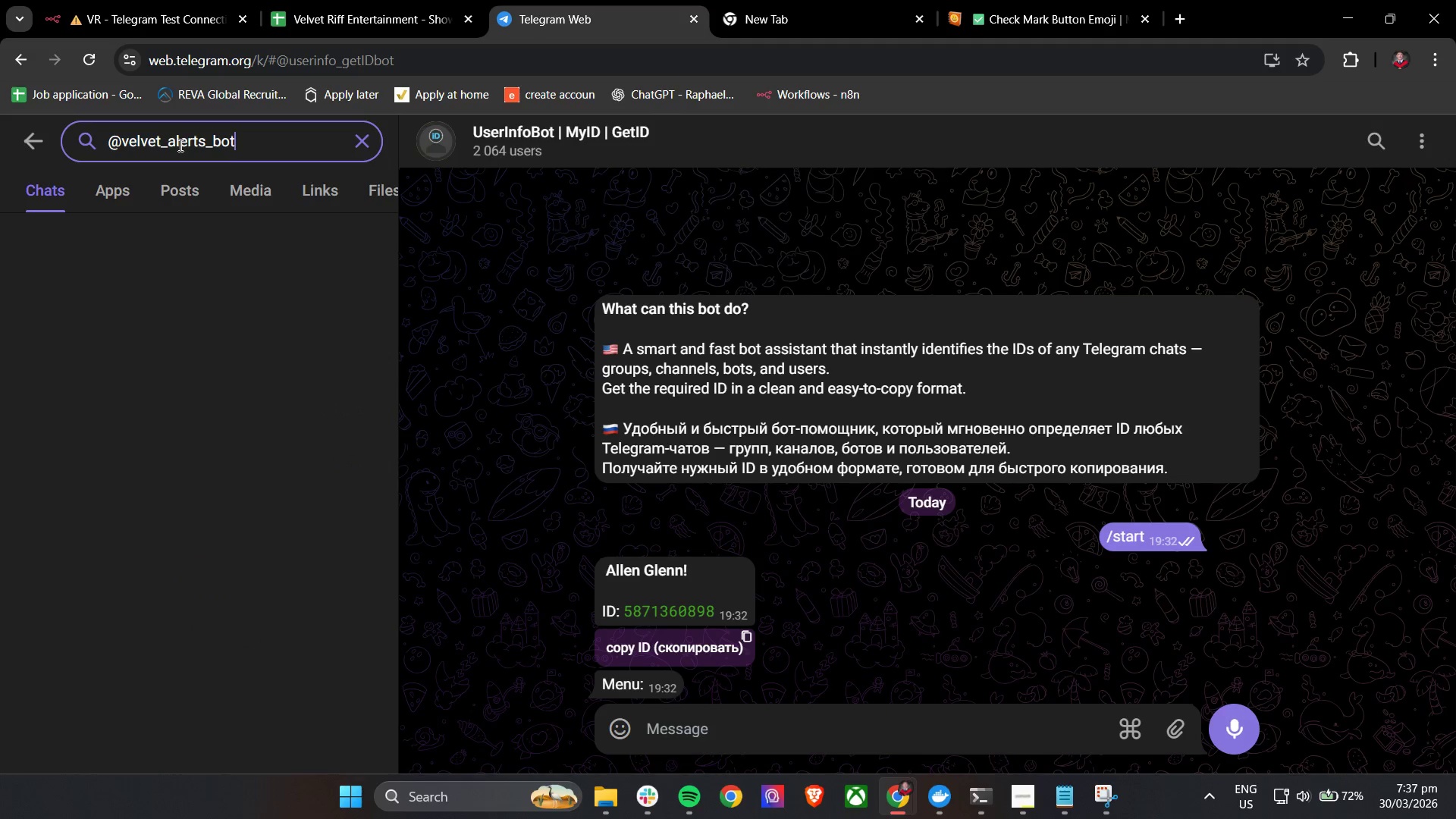 
left_click([277, 143])
 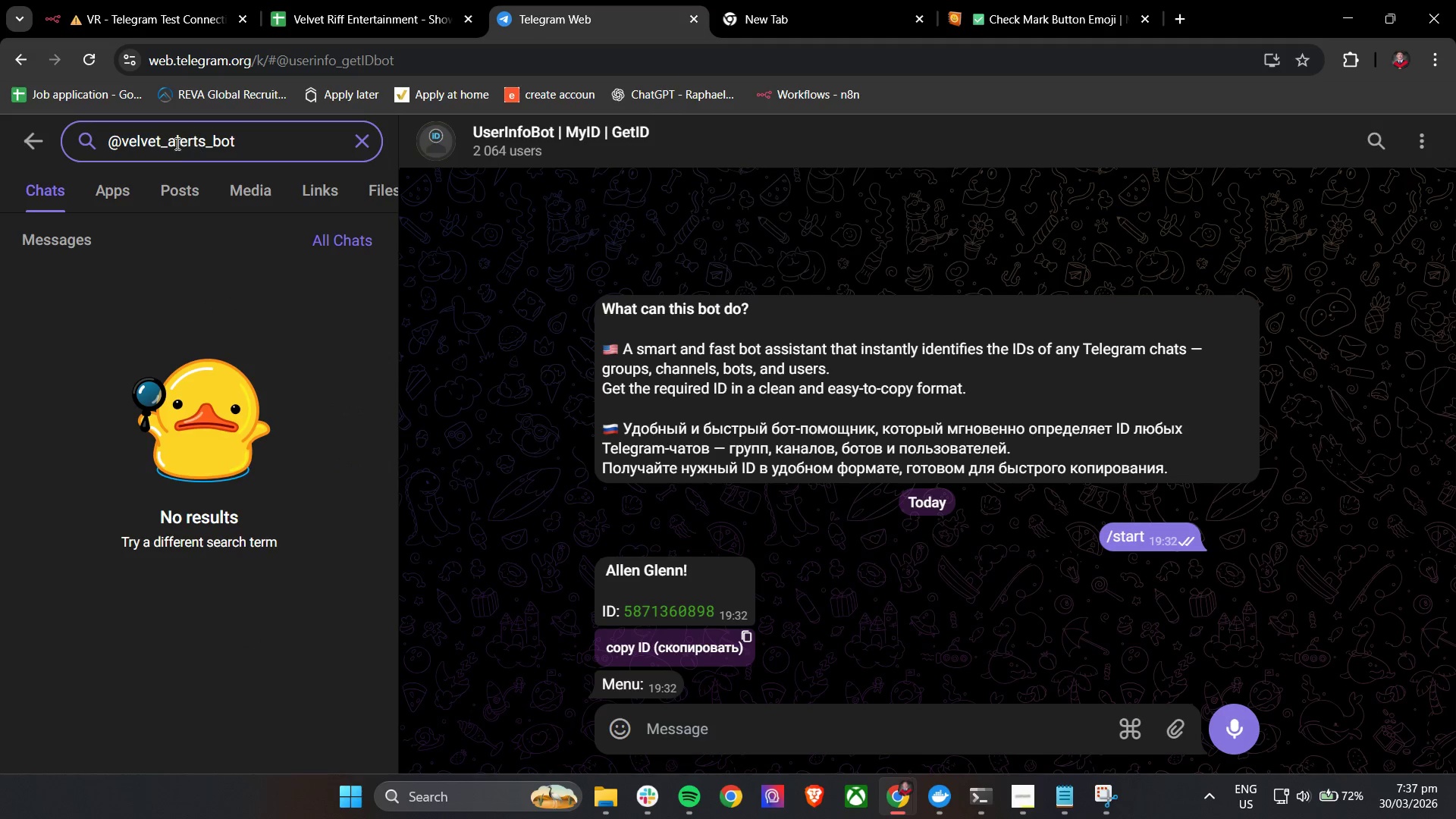 
left_click([159, 140])
 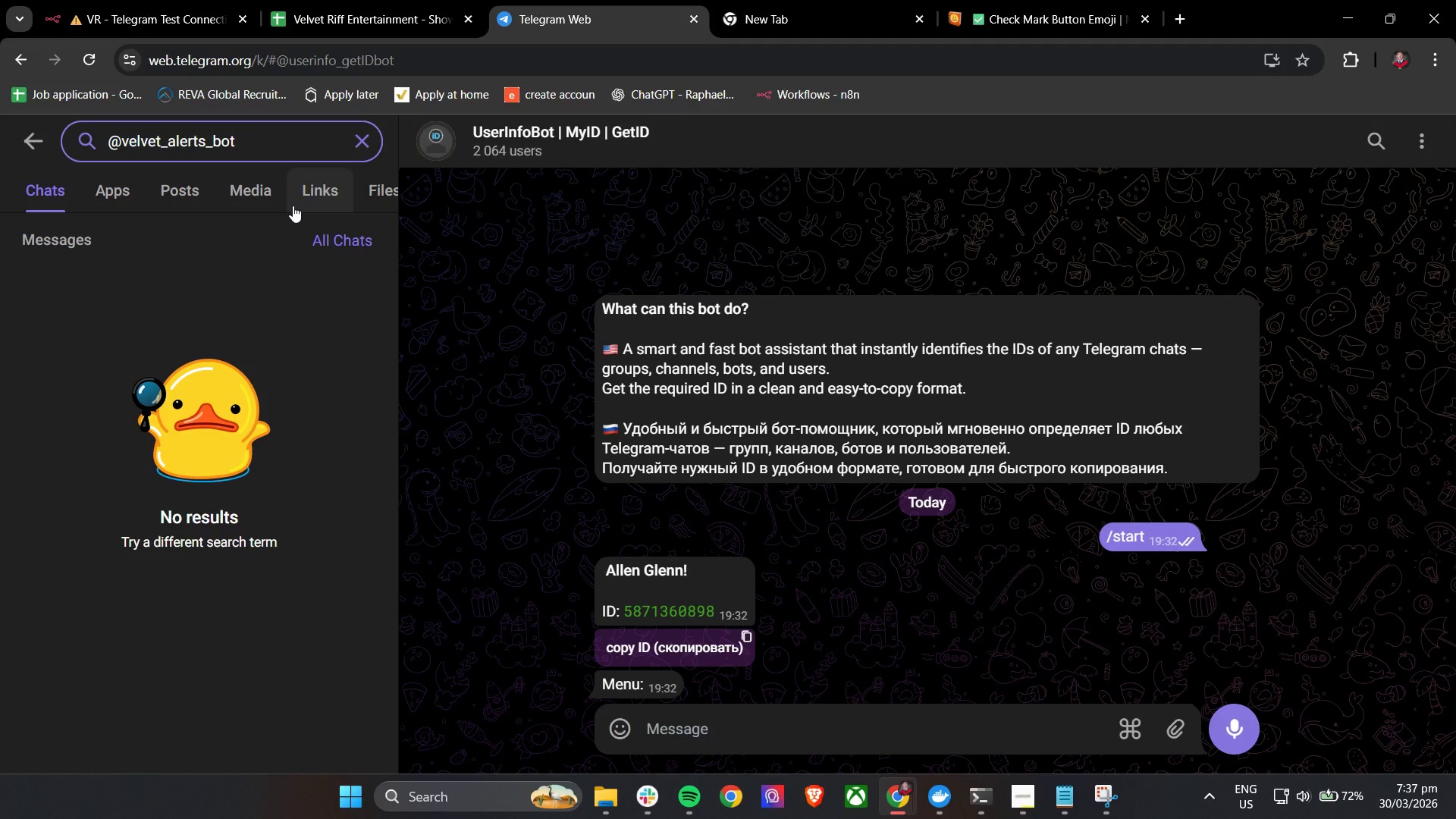 
type(riff)
 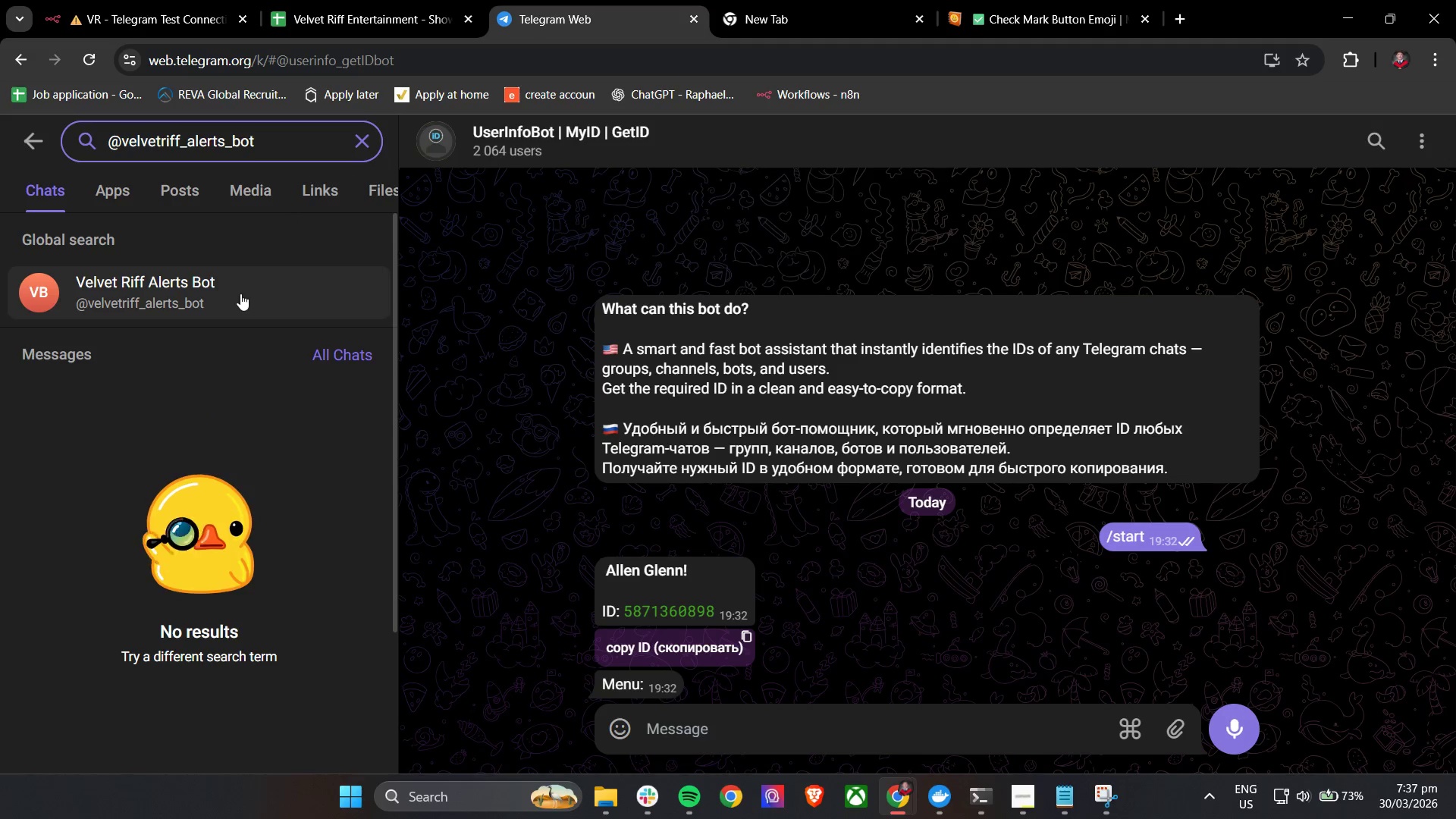 
left_click([241, 293])
 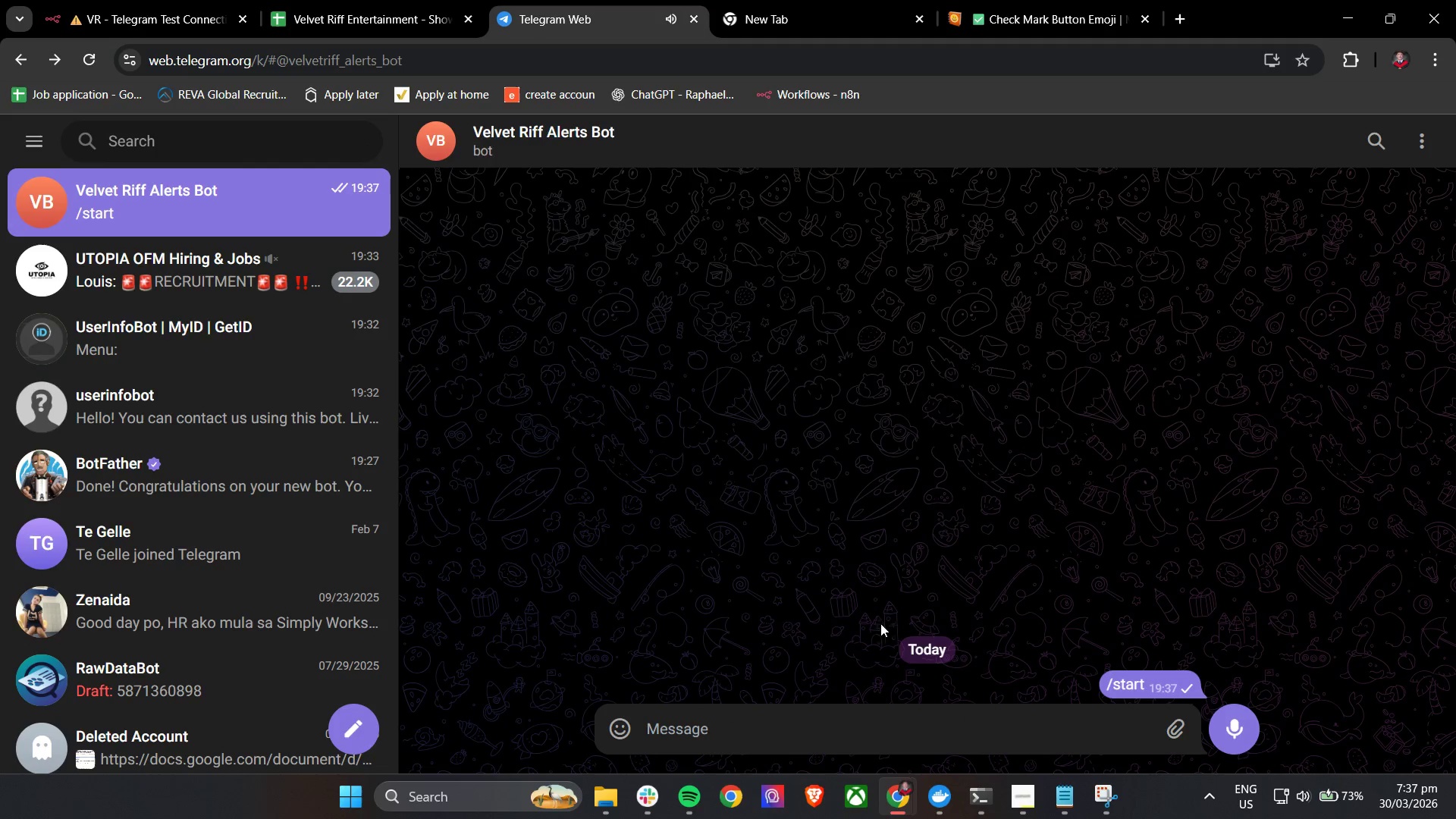 
scroll: coordinate [879, 569], scroll_direction: none, amount: 0.0
 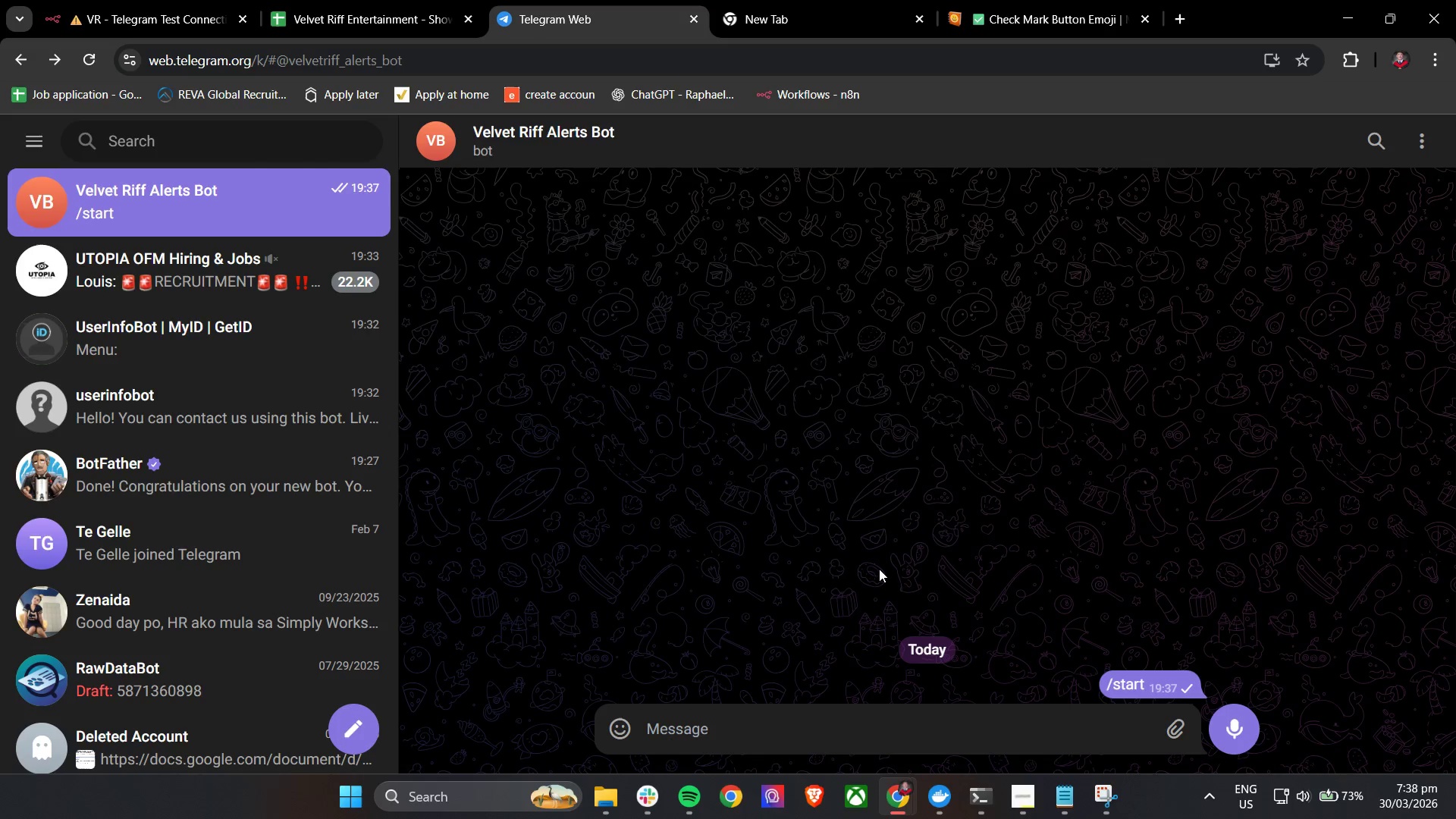 
left_click([956, 723])
 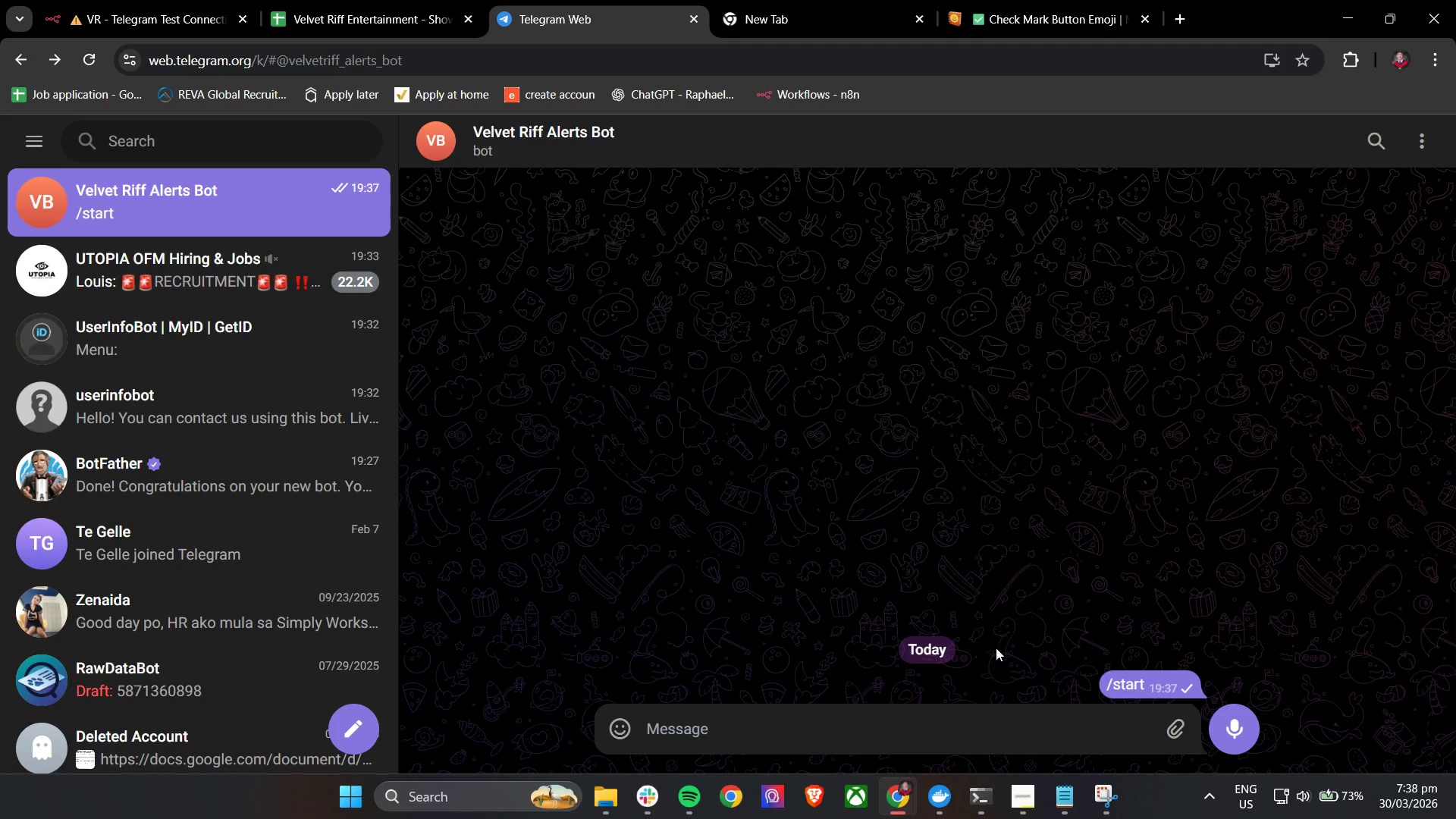 
left_click([938, 732])
 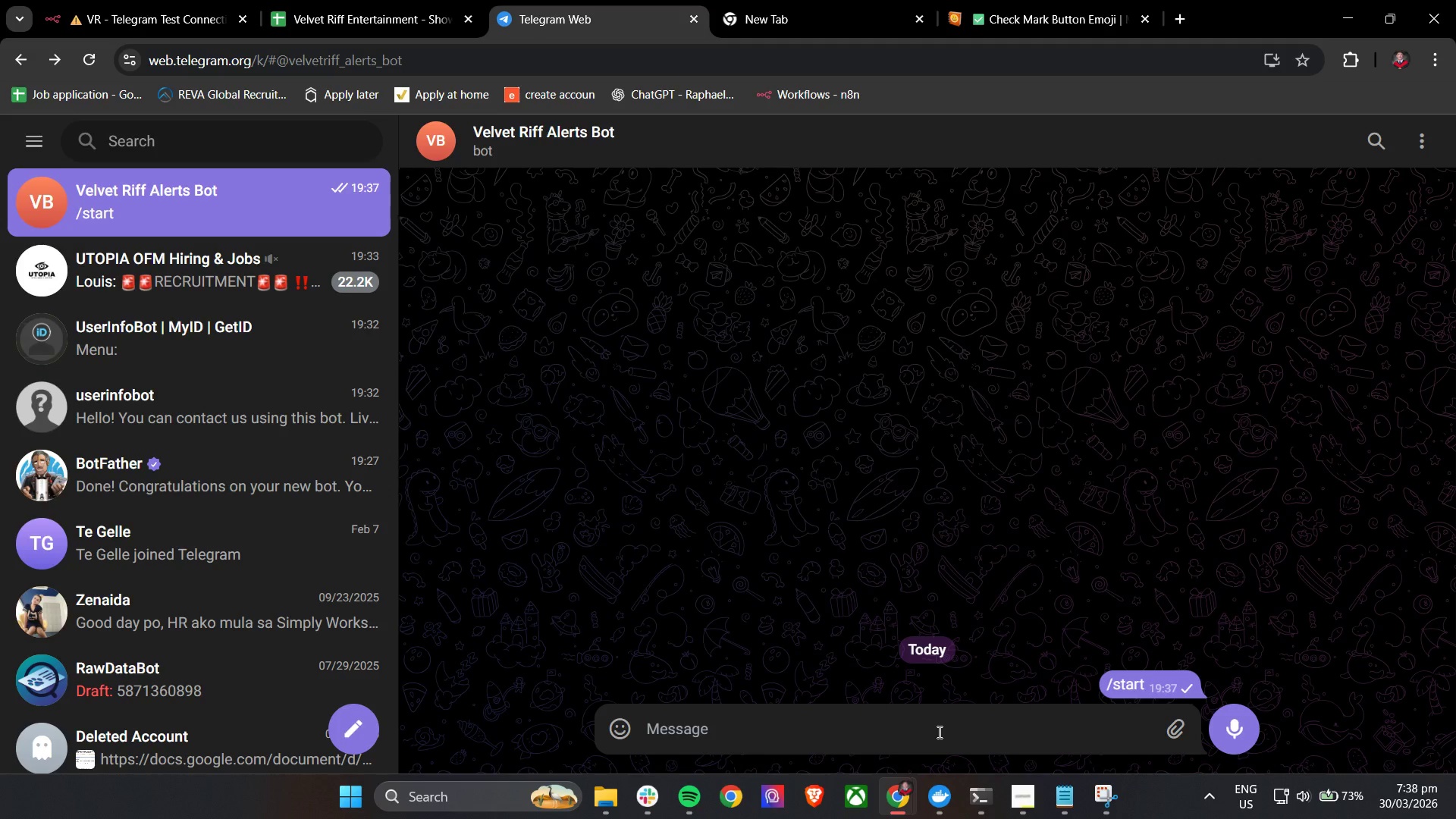 
scroll: coordinate [1148, 632], scroll_direction: down, amount: 12.0
 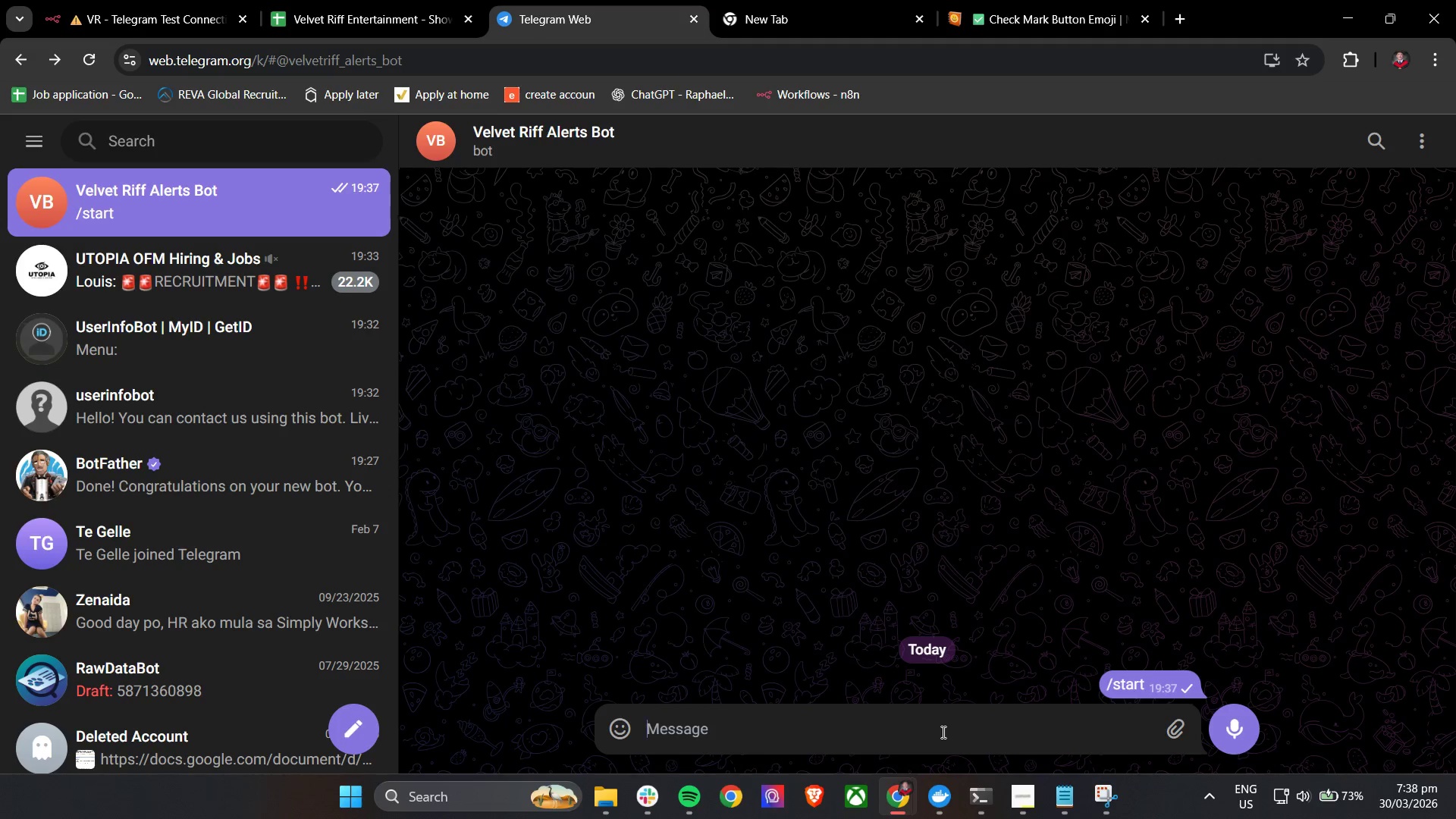 
type(/start)
 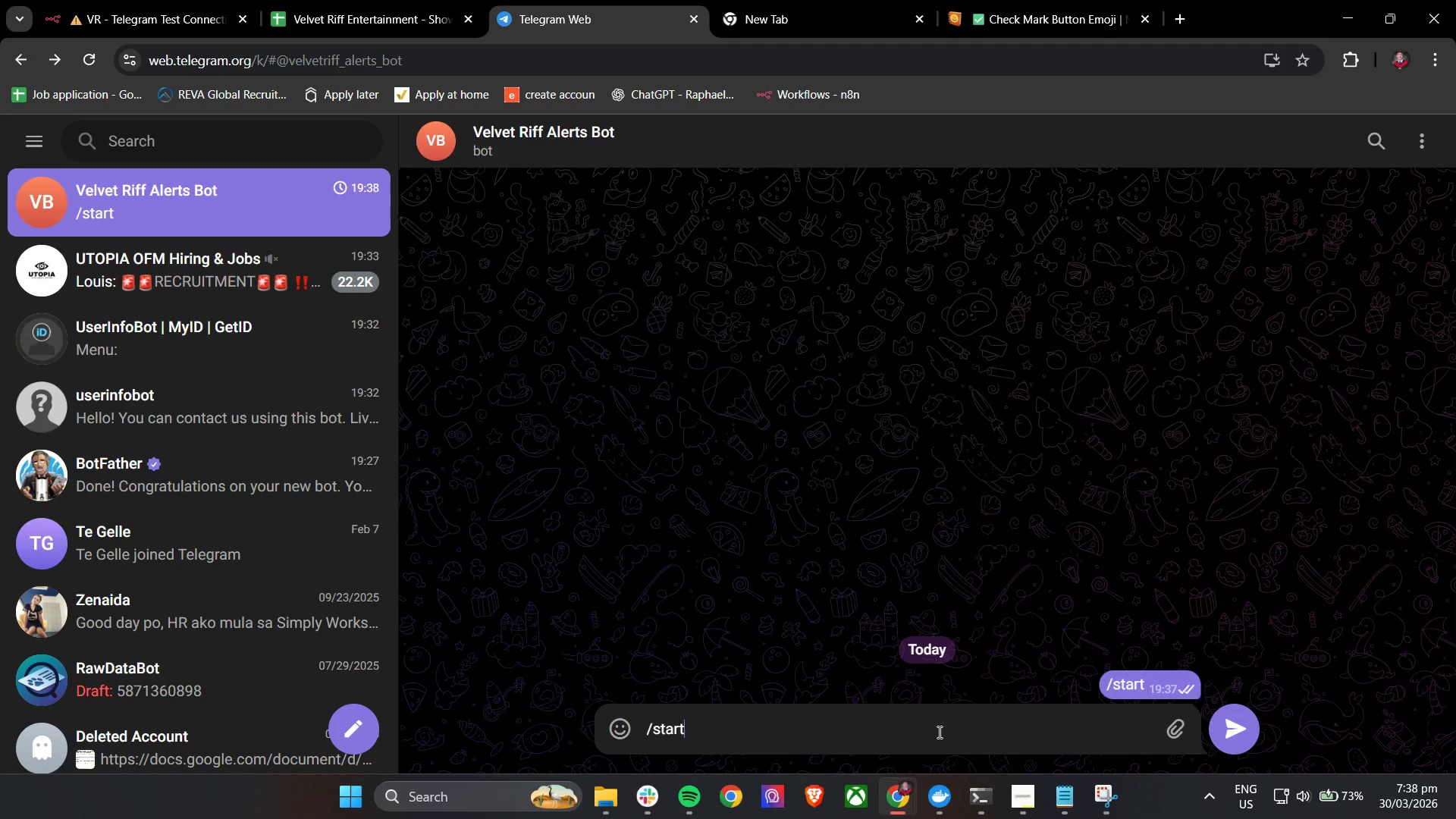 
key(Enter)
 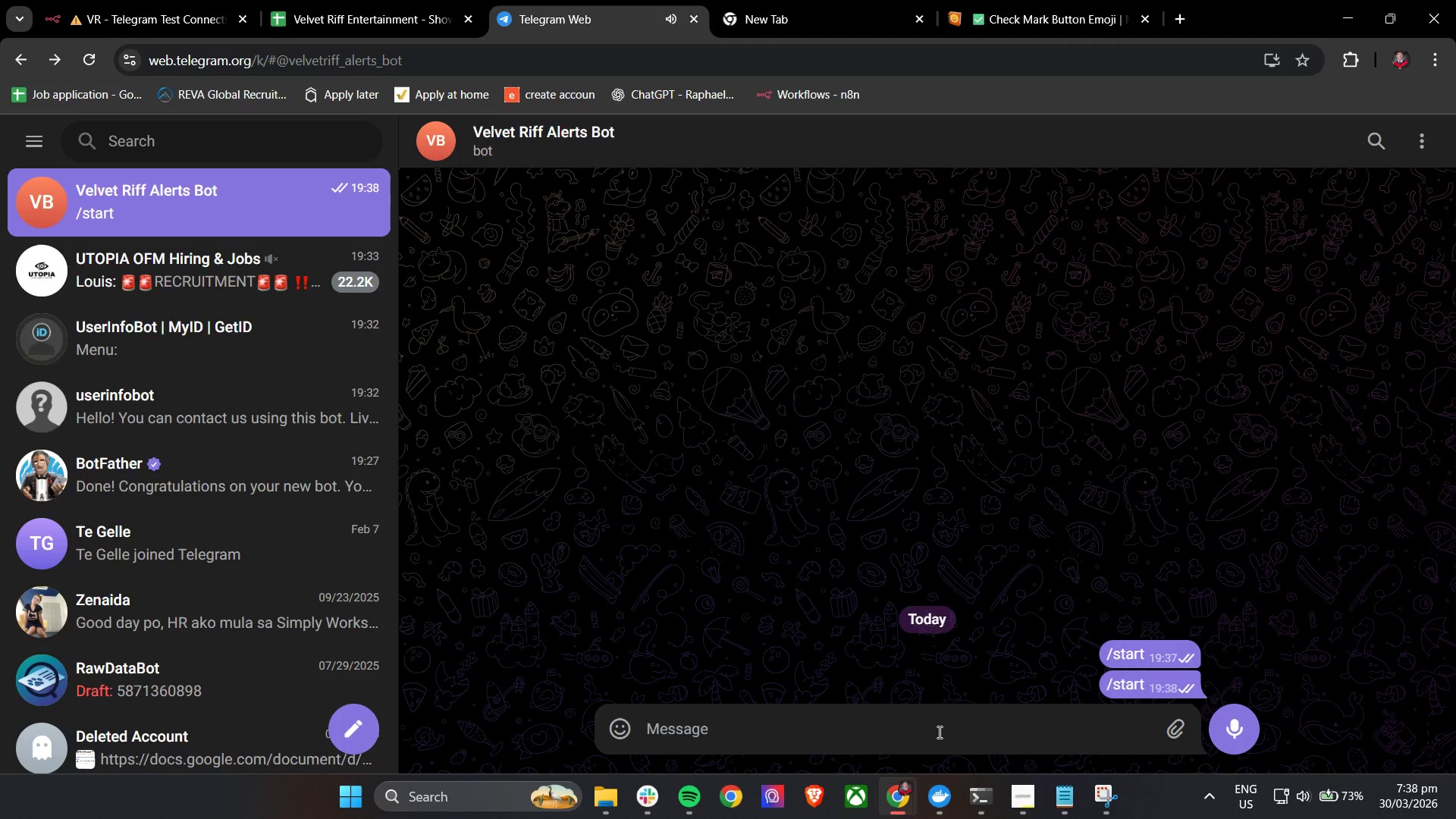 
scroll: coordinate [901, 511], scroll_direction: down, amount: 8.0
 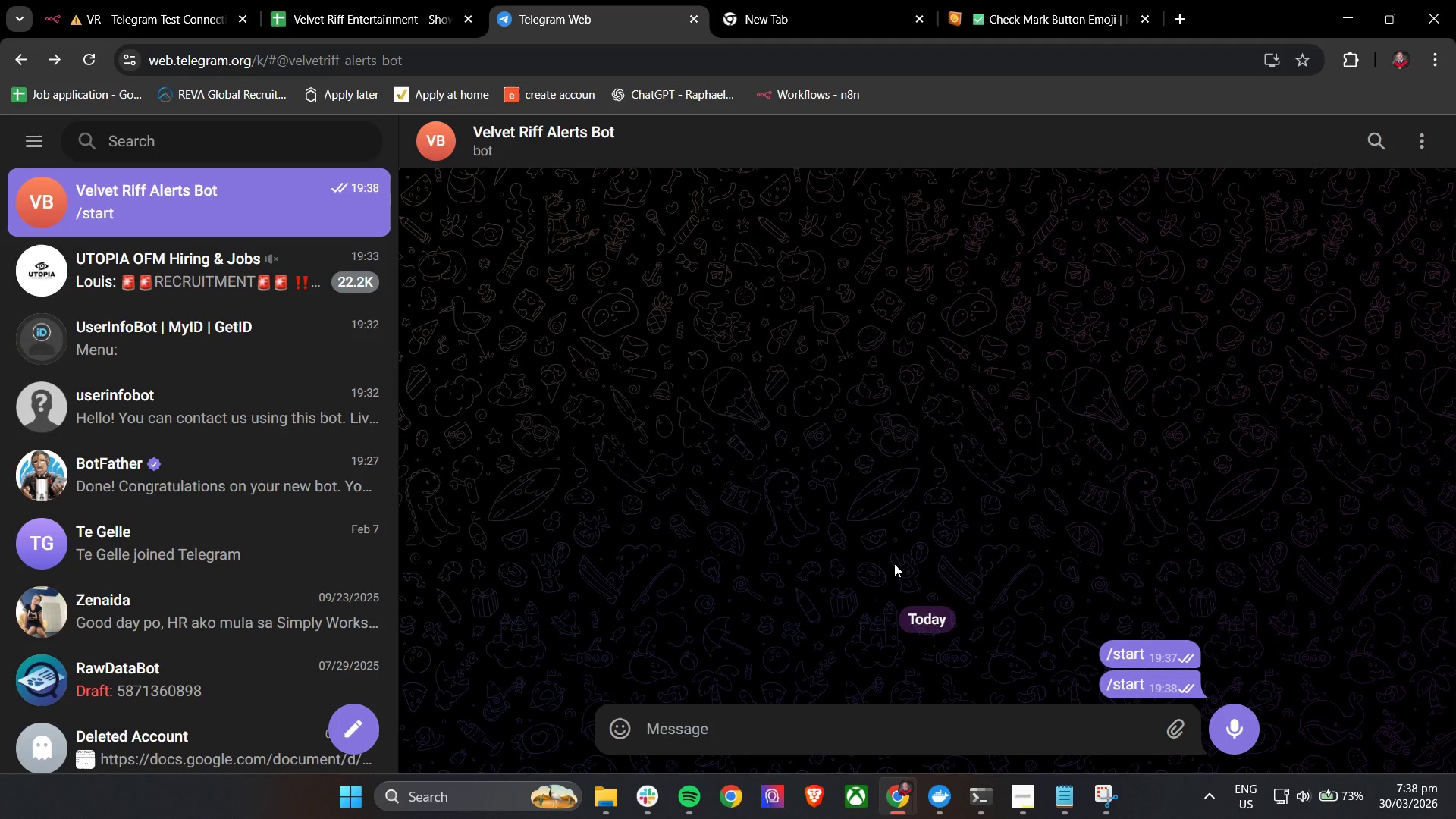 
wait(33.65)
 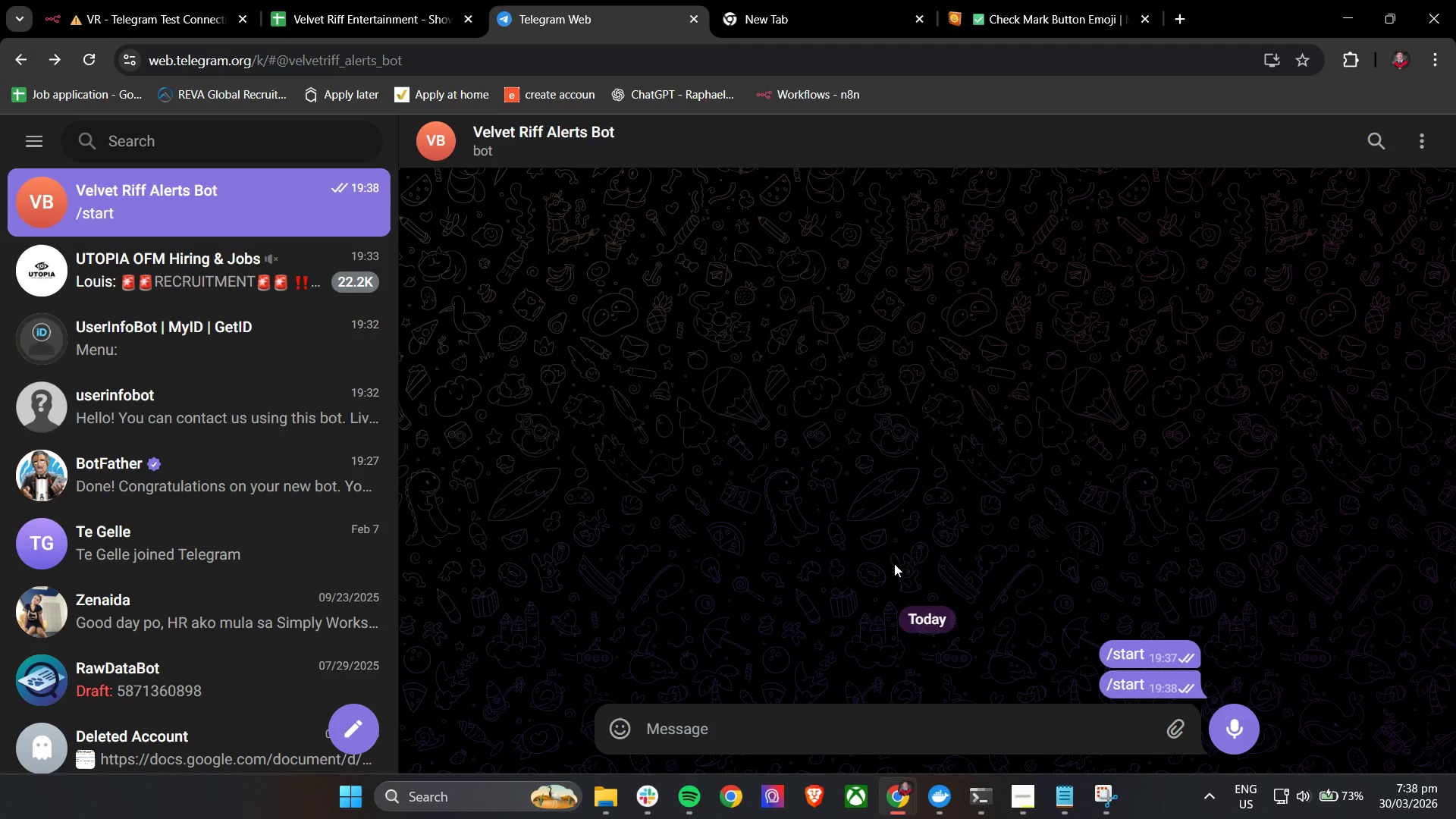 
left_click([176, 149])
 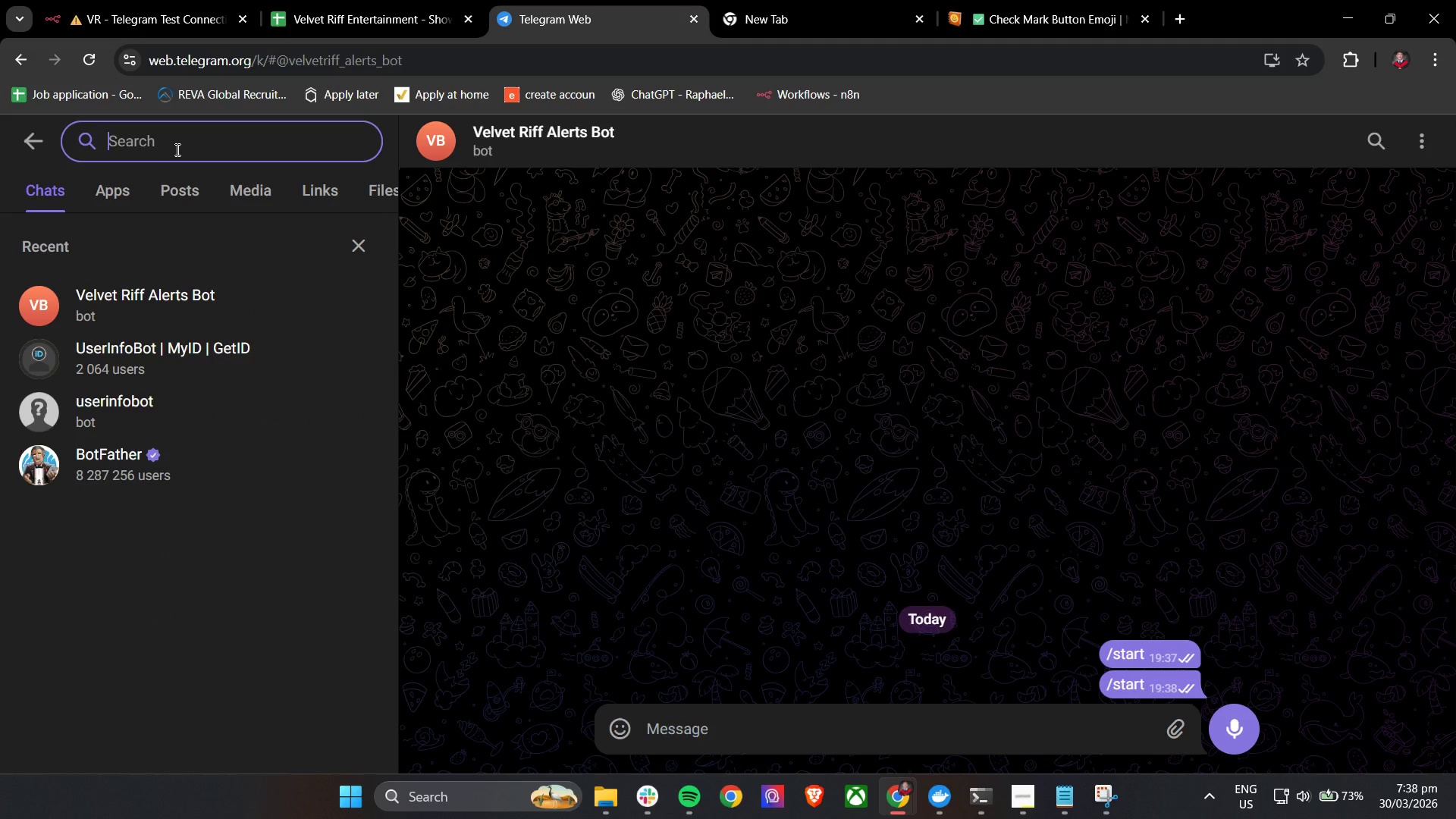 
type(@vel)
 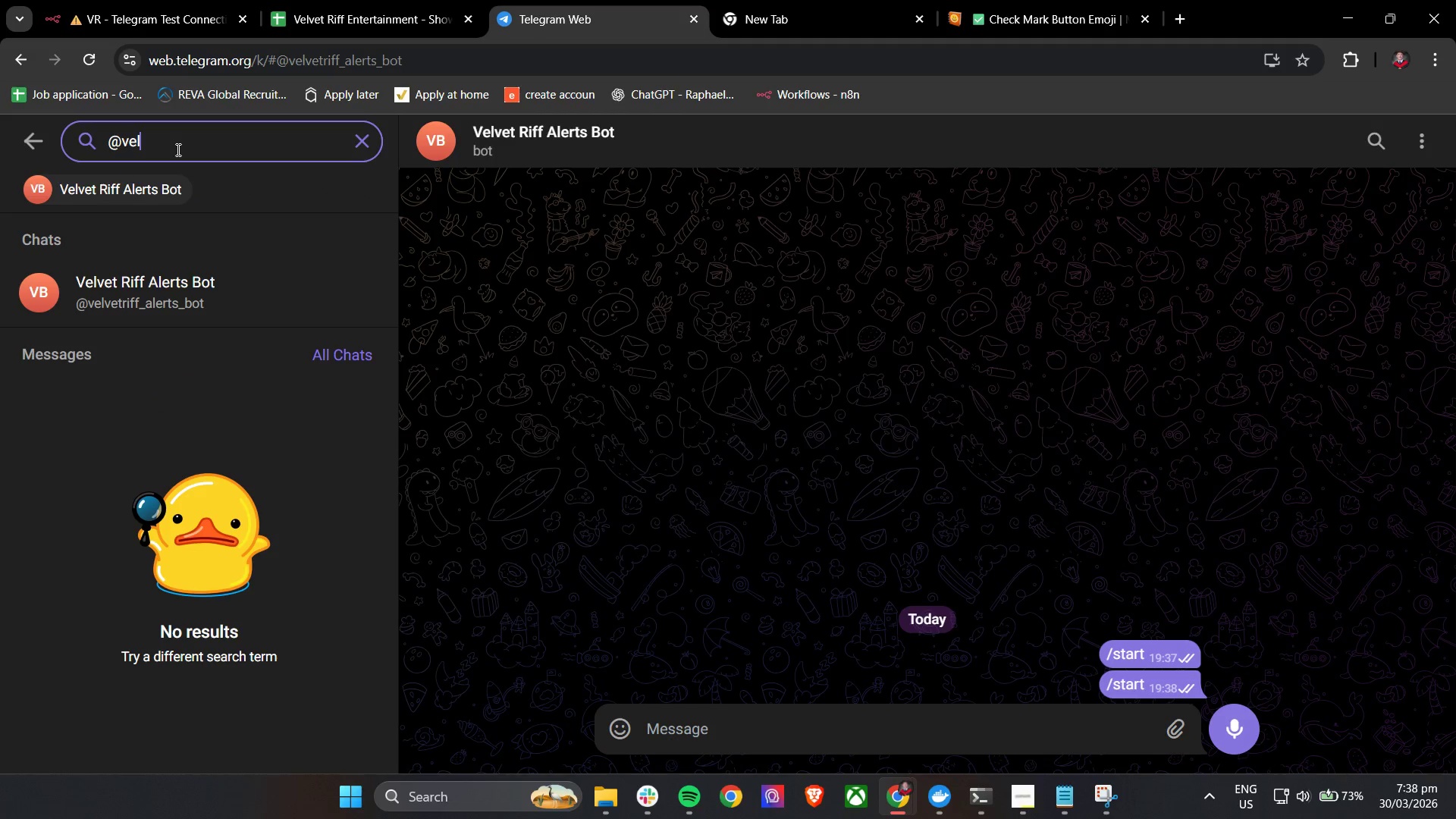 
wait(11.44)
 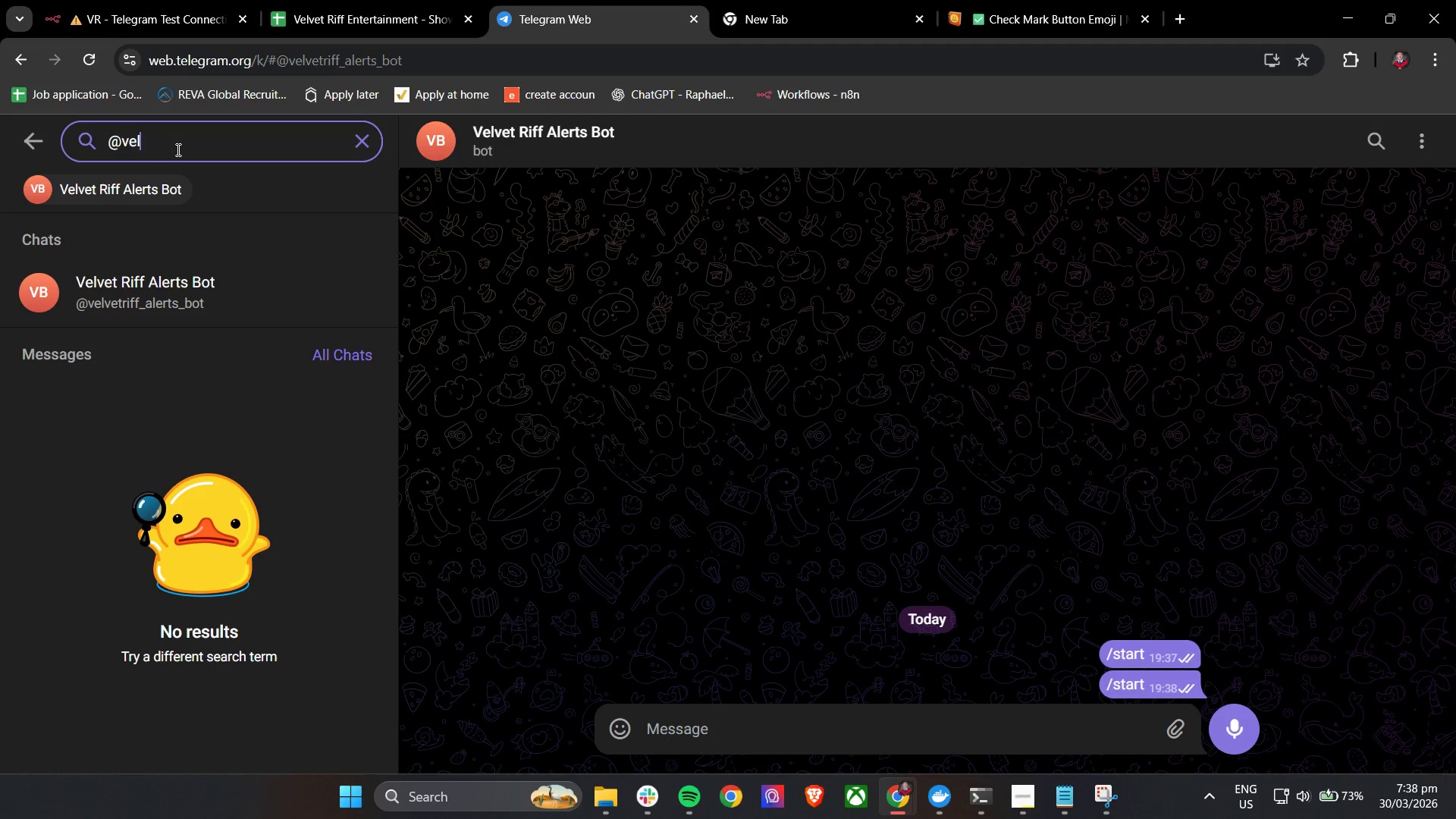 
left_click([1435, 150])
 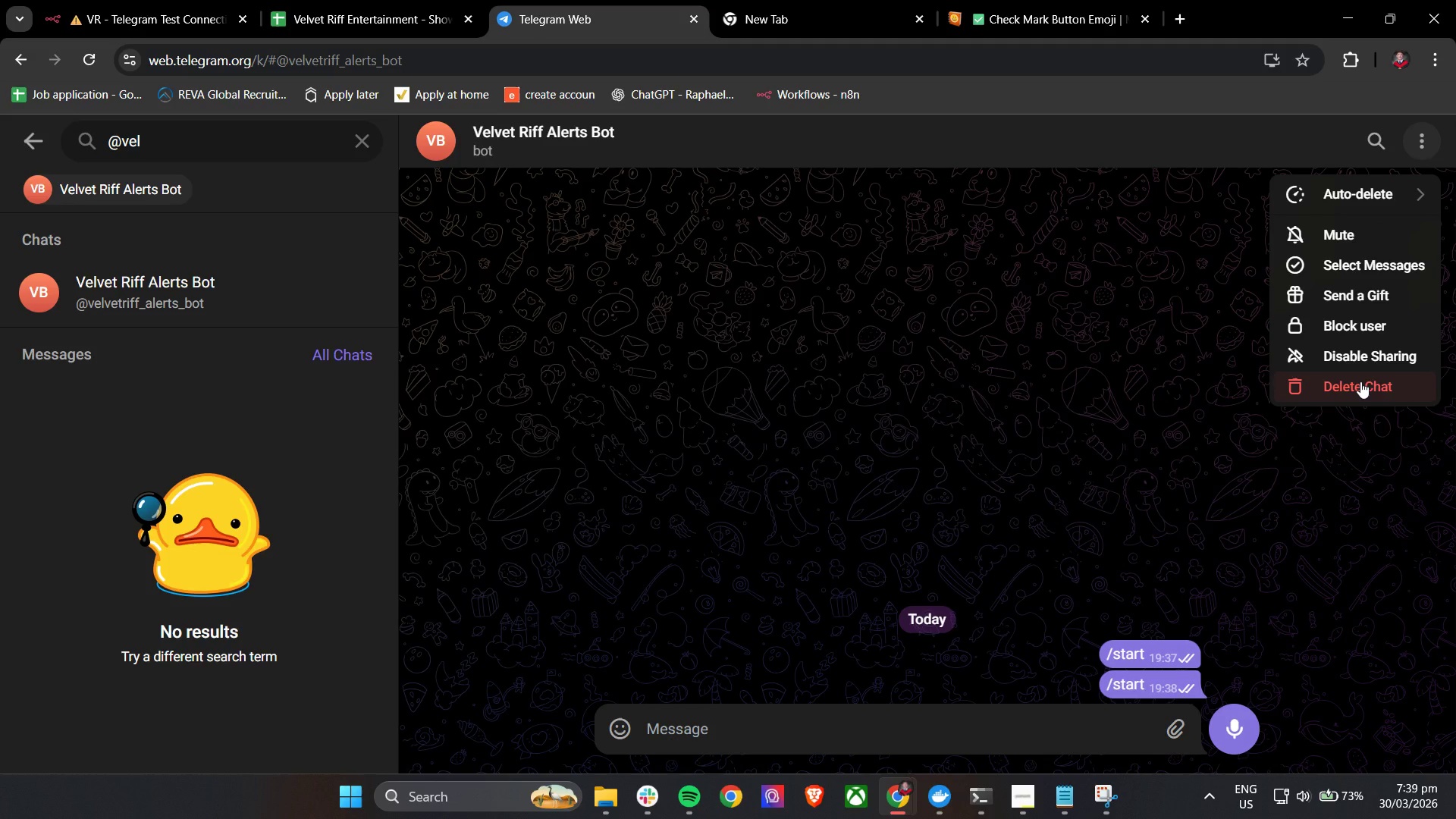 
left_click([1360, 381])
 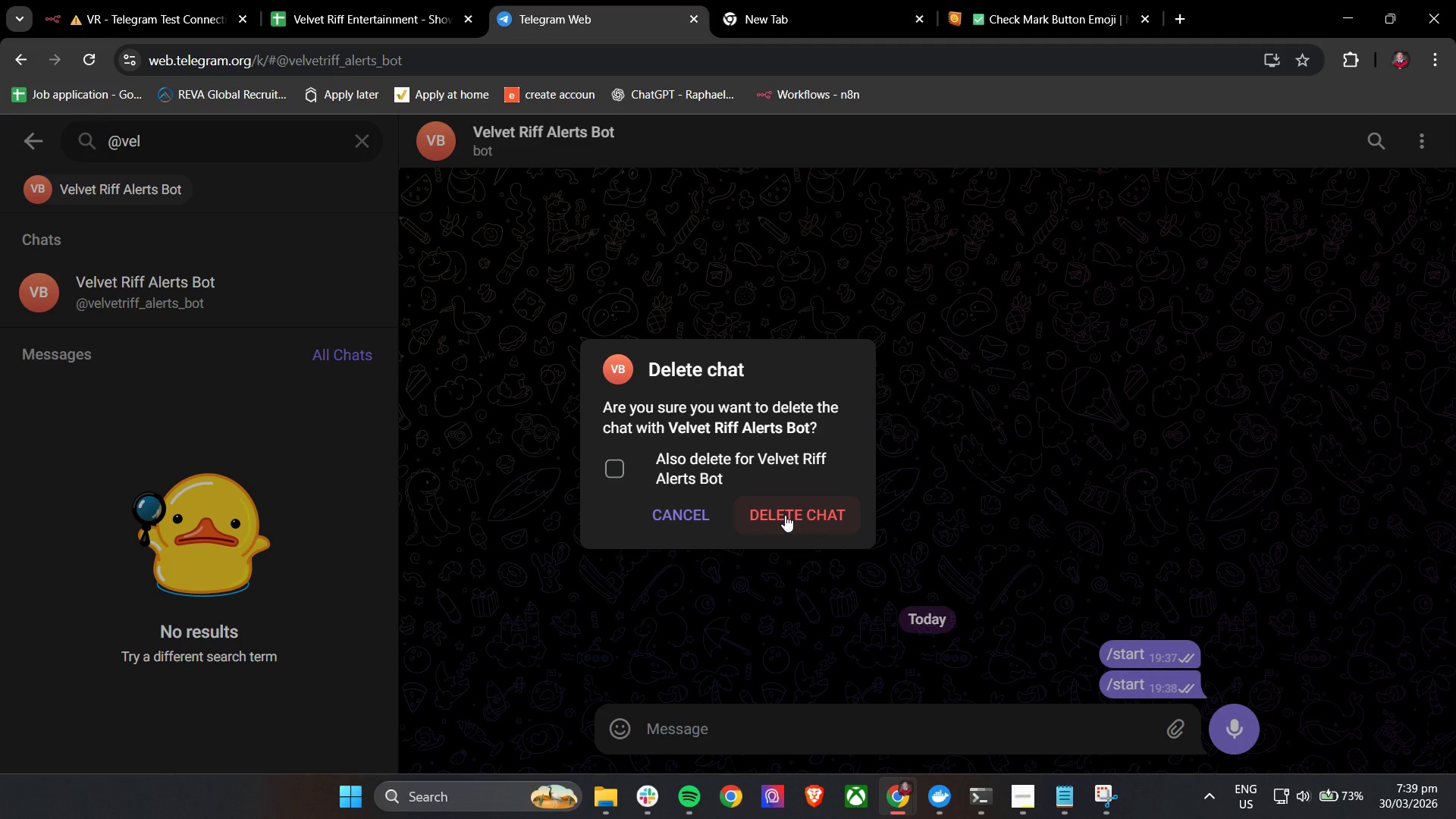 
wait(8.39)
 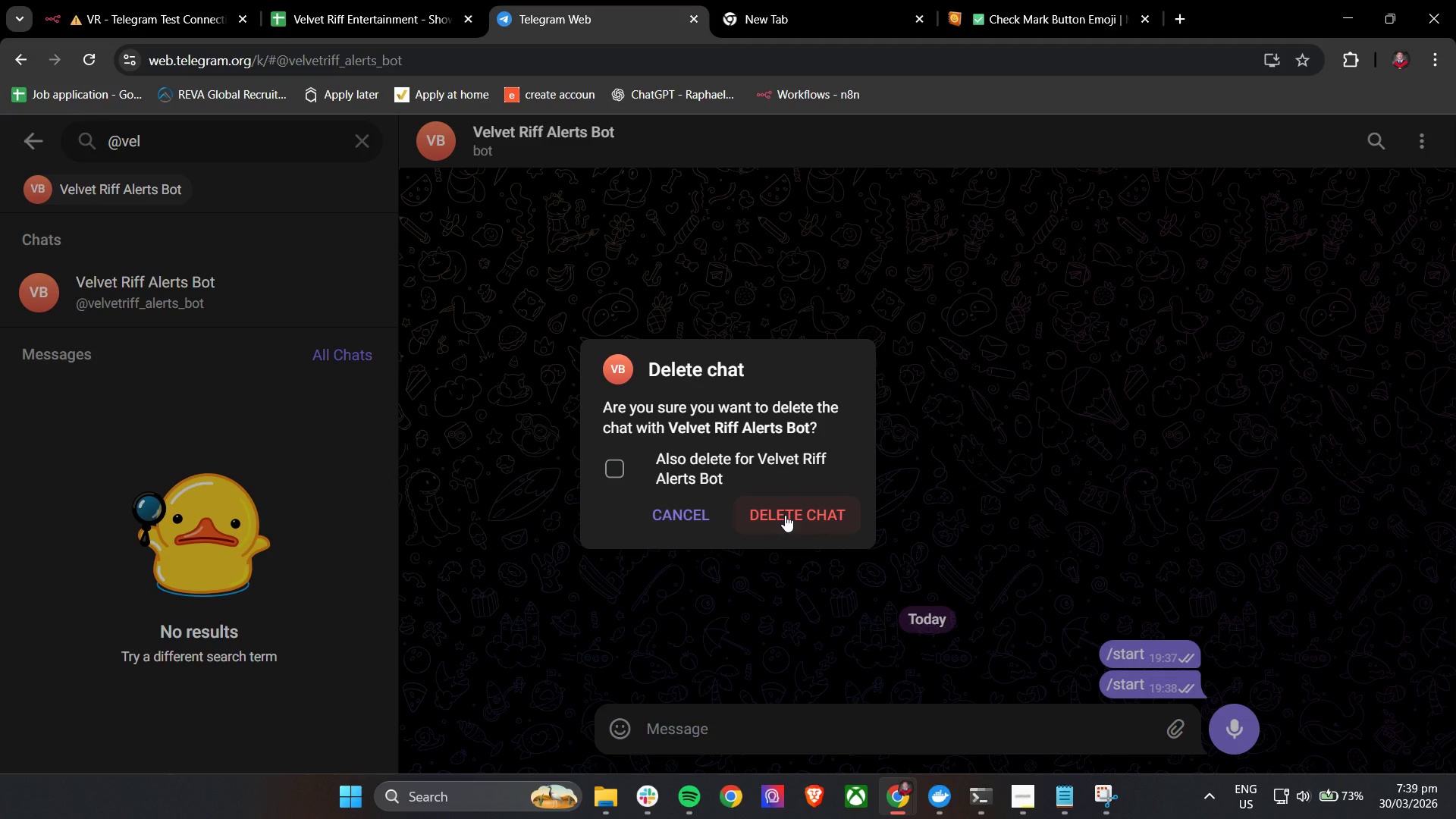 
left_click([193, 152])
 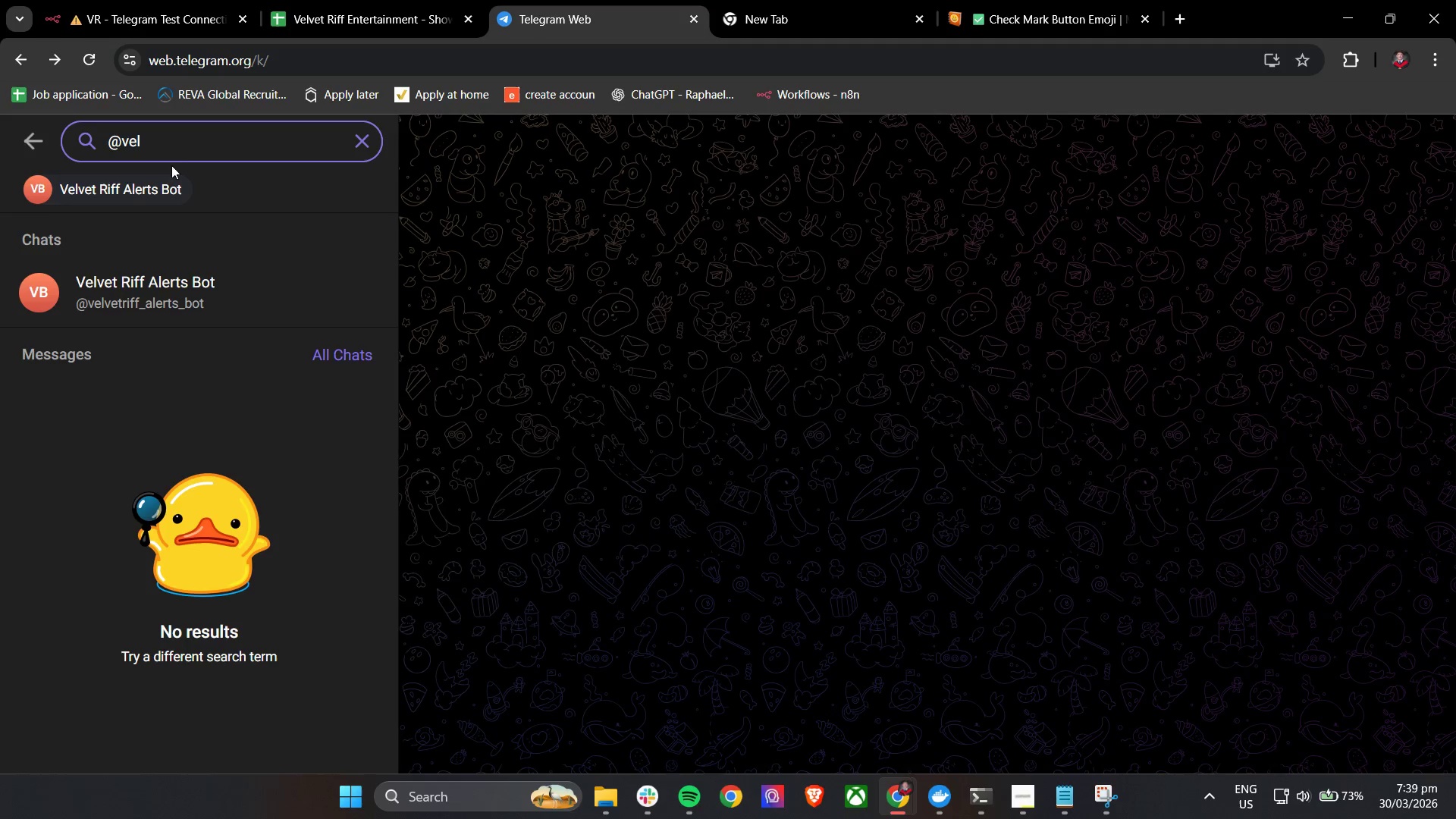 
left_click([193, 144])
 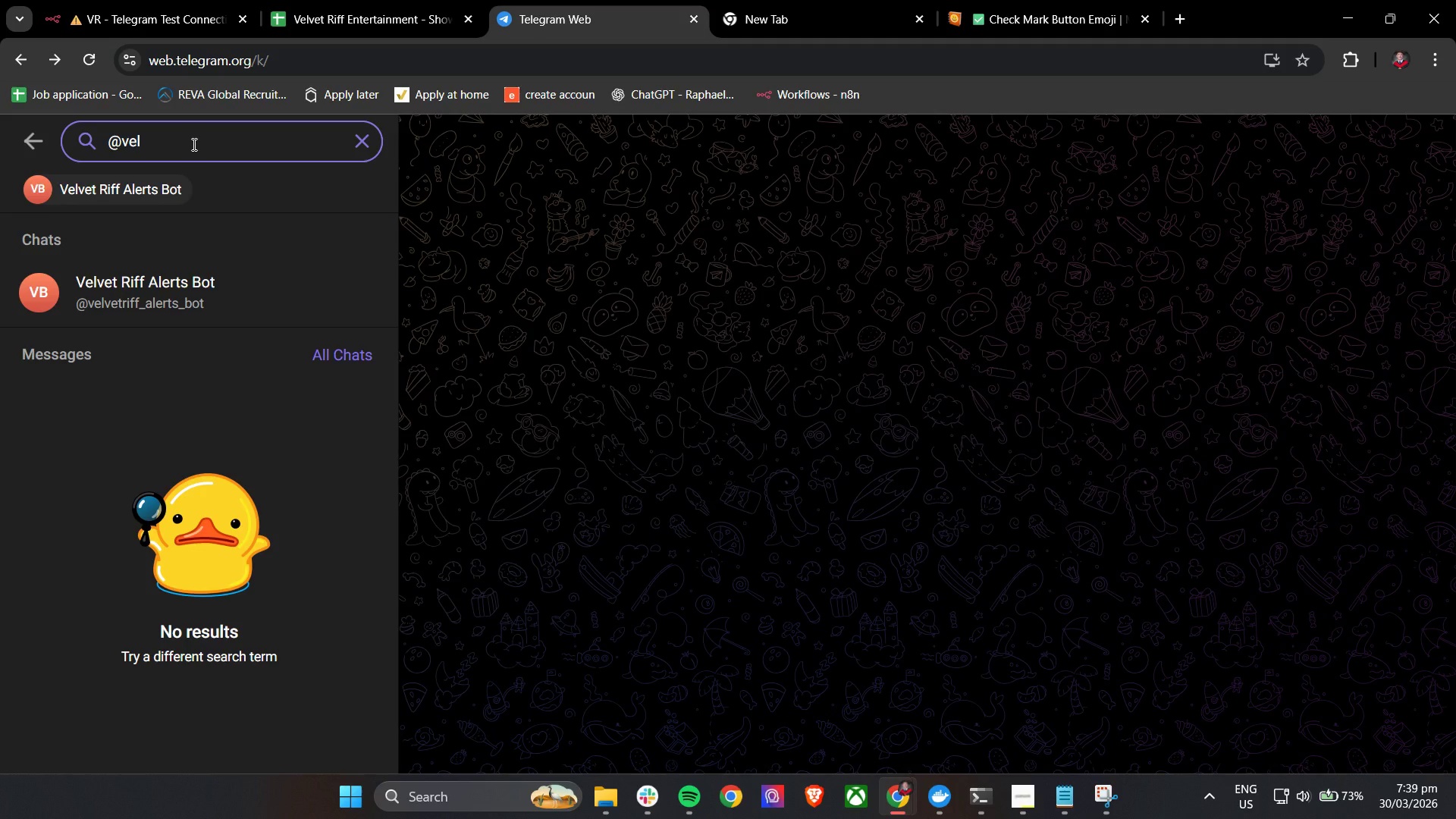 
type(vetriff_alerts_bot)
 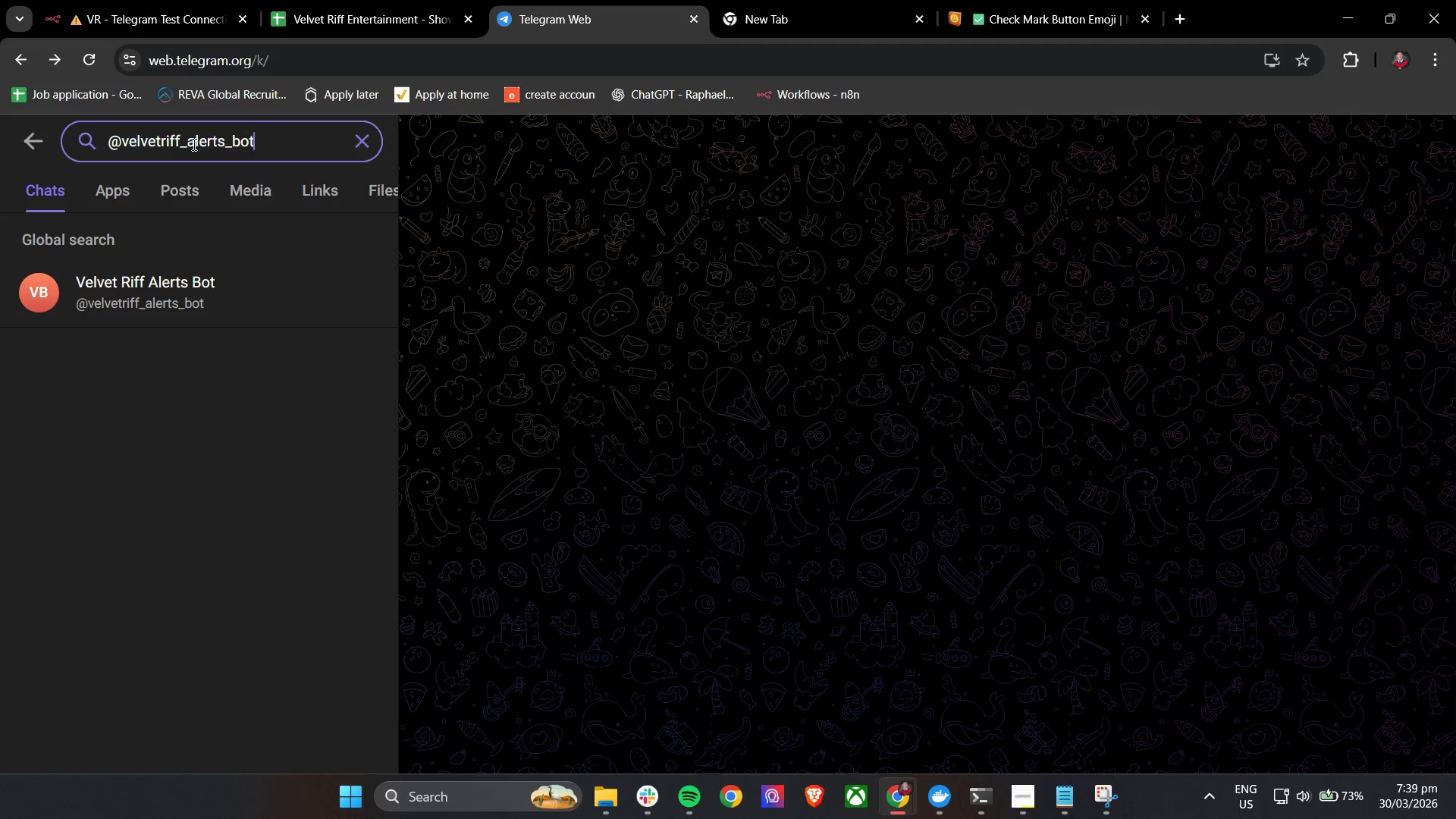 
left_click([186, 287])
 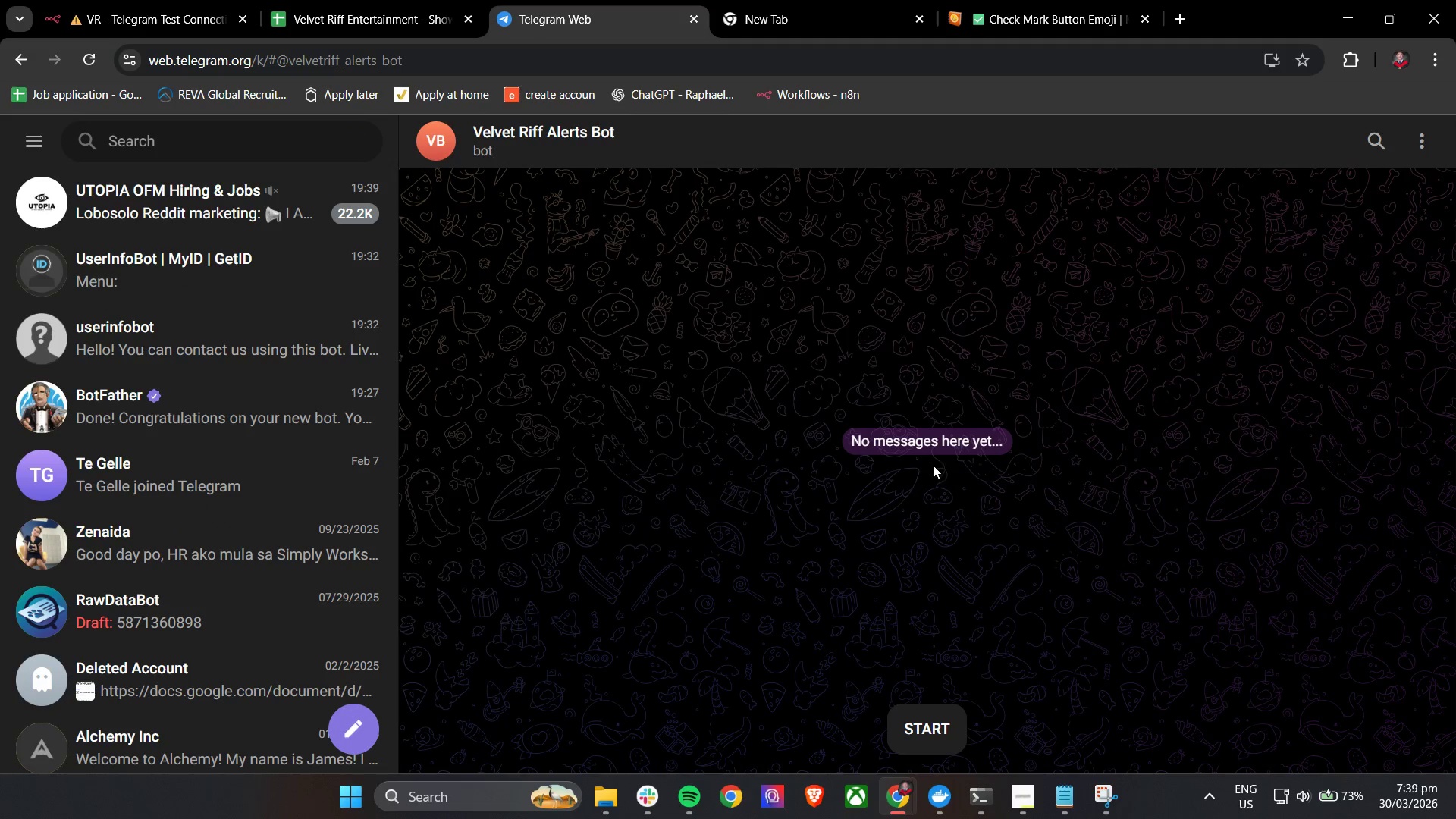 
scroll: coordinate [14, 388], scroll_direction: up, amount: 2.0
 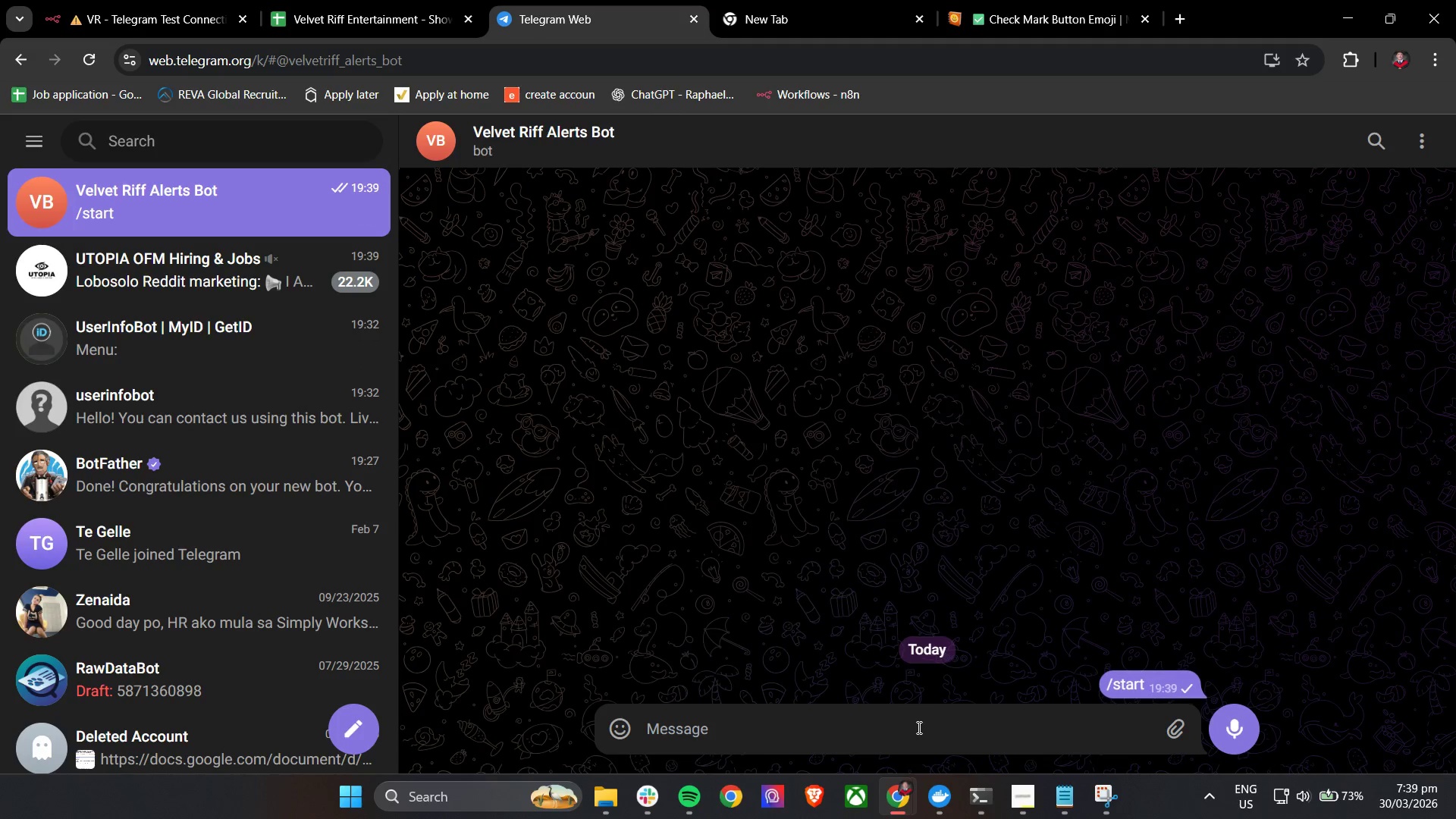 
scroll: coordinate [942, 573], scroll_direction: down, amount: 5.0
 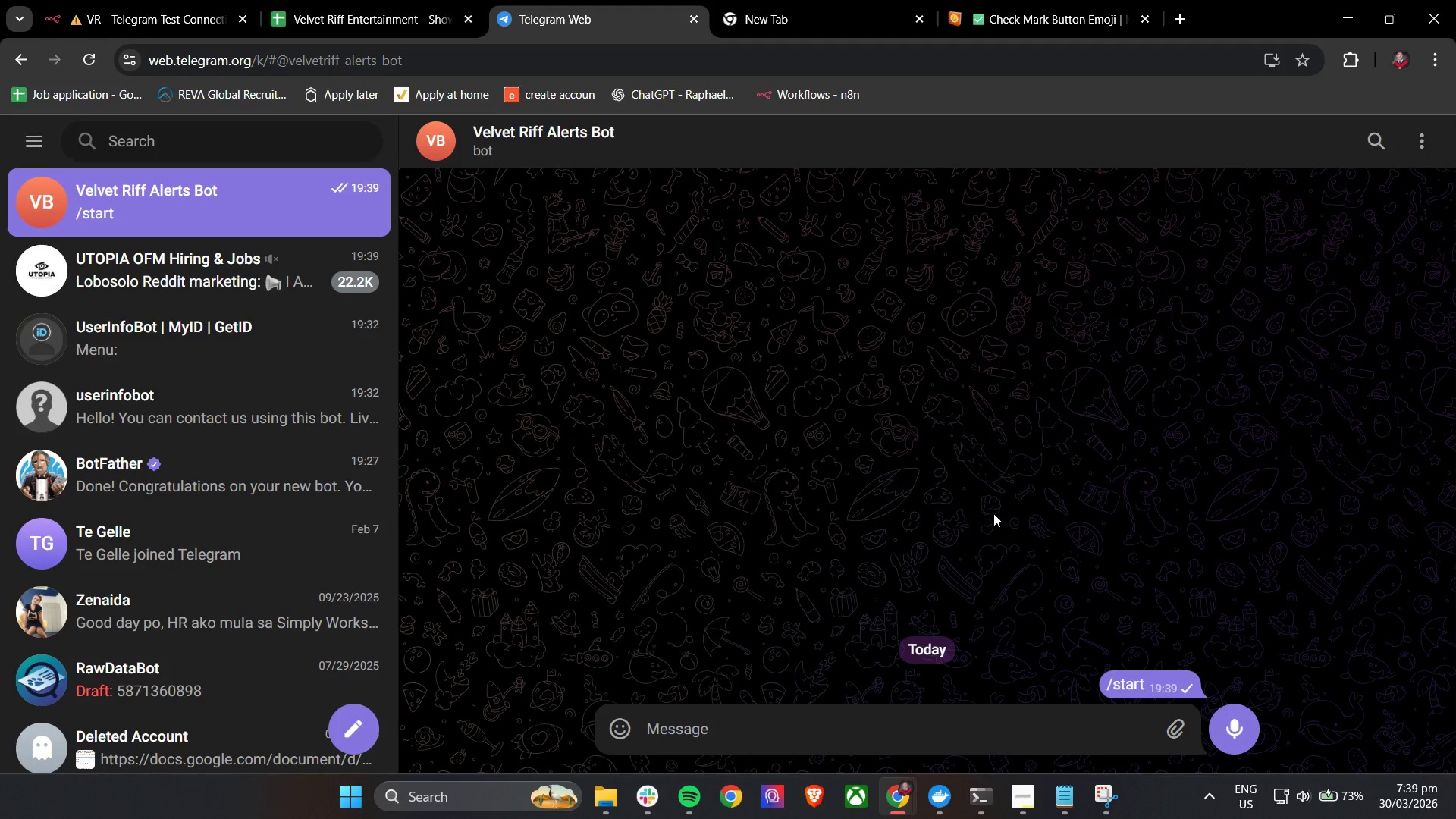 
left_click([1025, 791])